 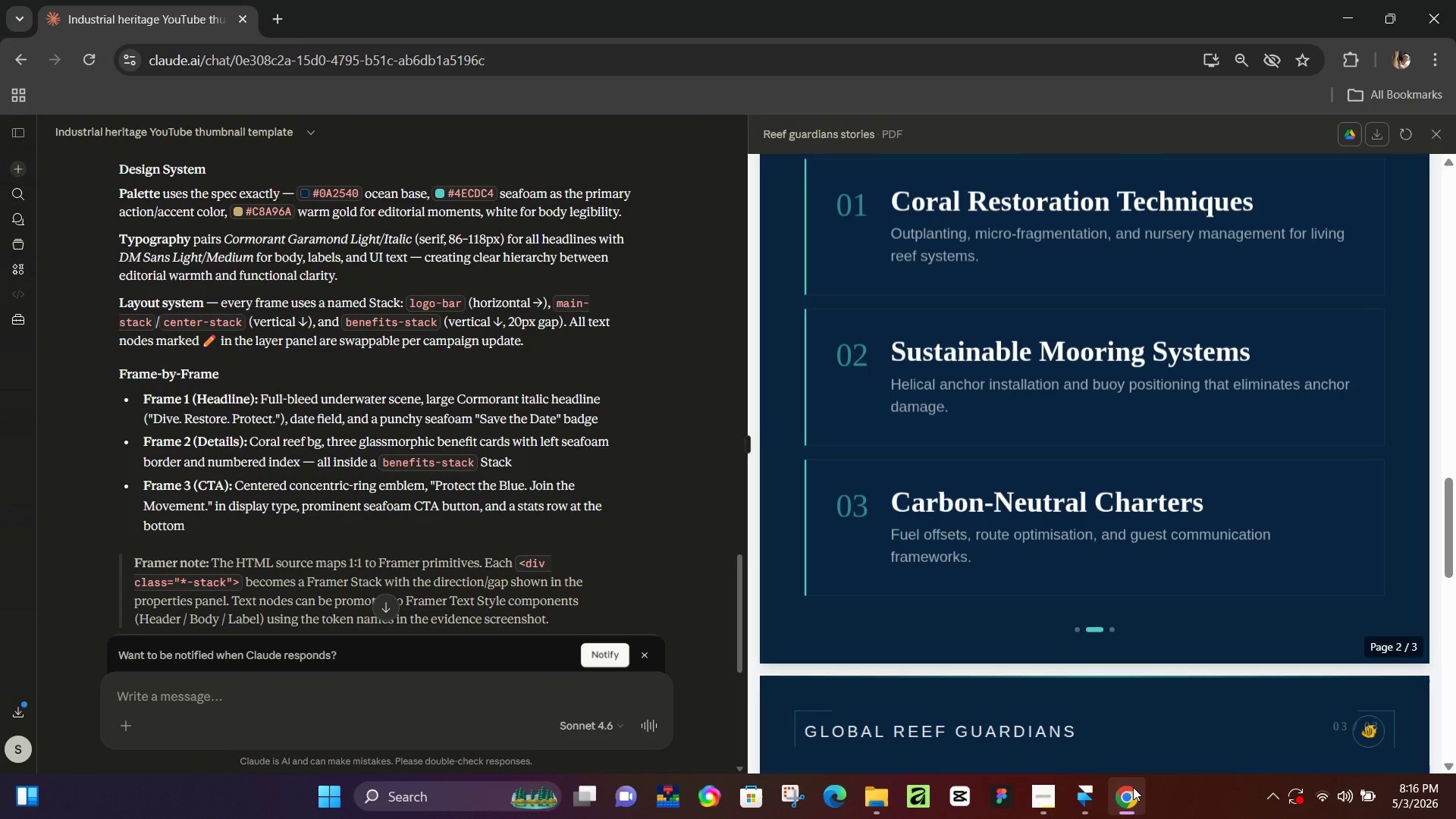 
left_click_drag(start_coordinate=[893, 197], to_coordinate=[1197, 202])
 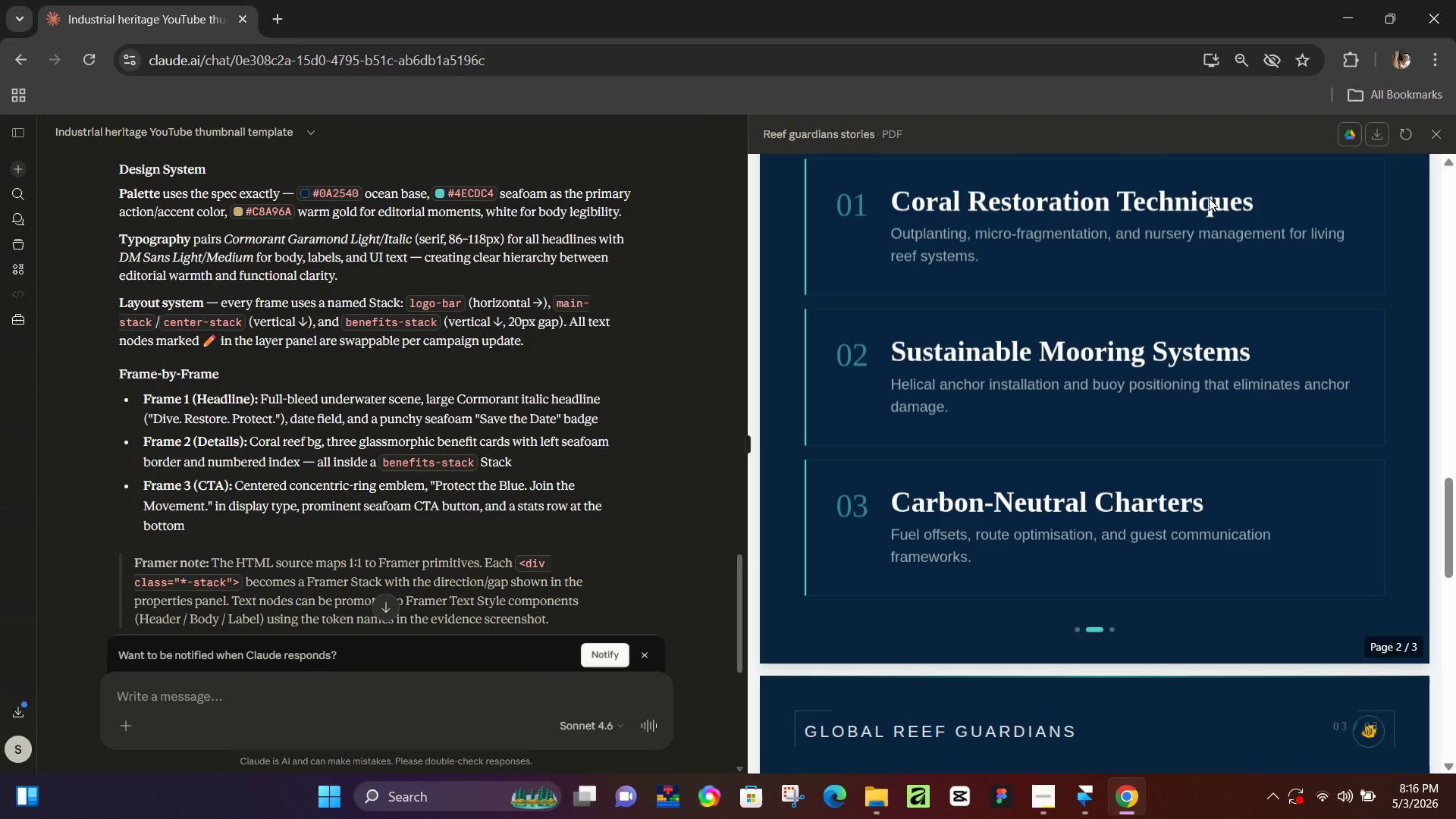 
left_click([1209, 198])
 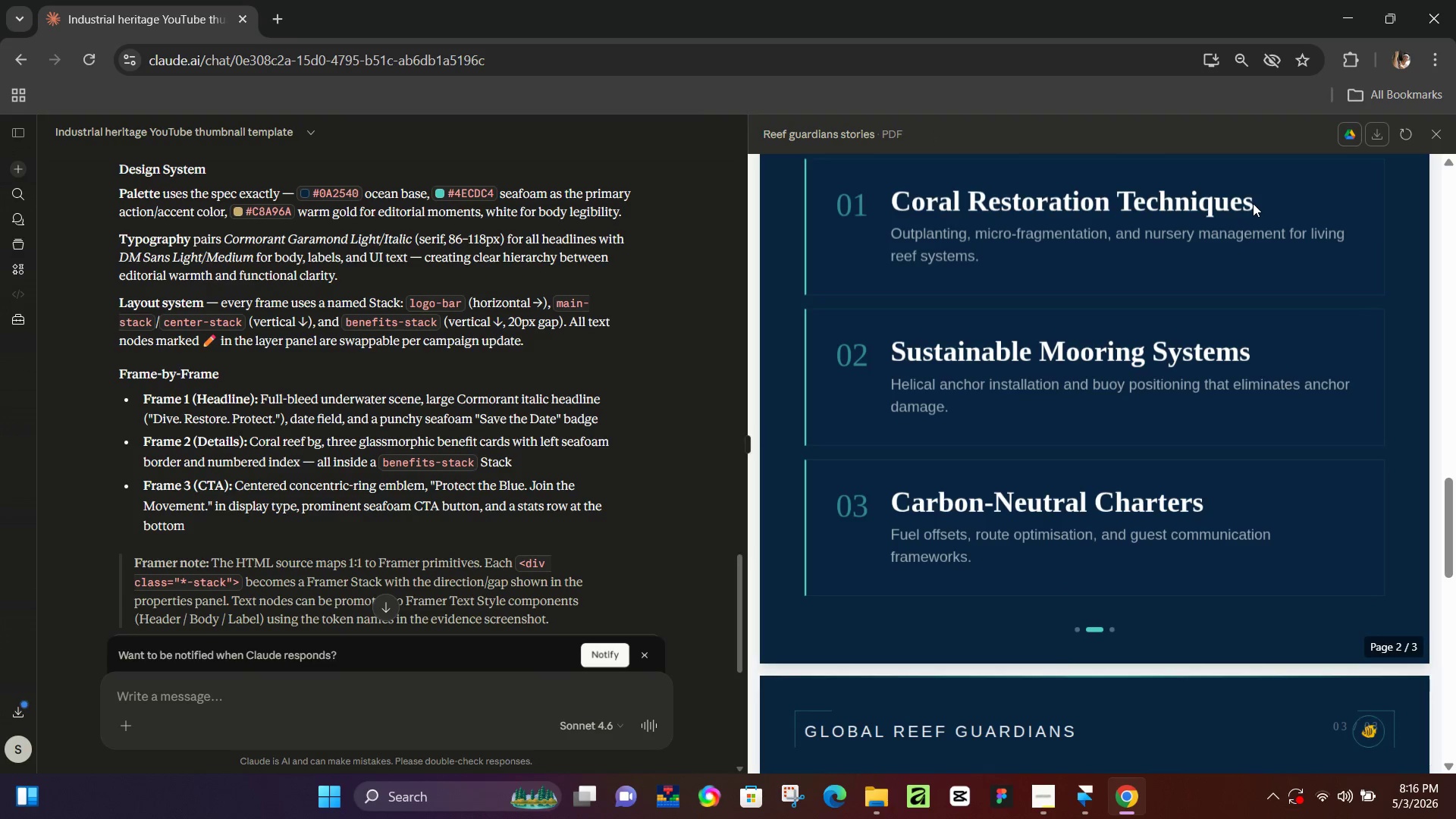 
left_click_drag(start_coordinate=[1253, 203], to_coordinate=[908, 188])
 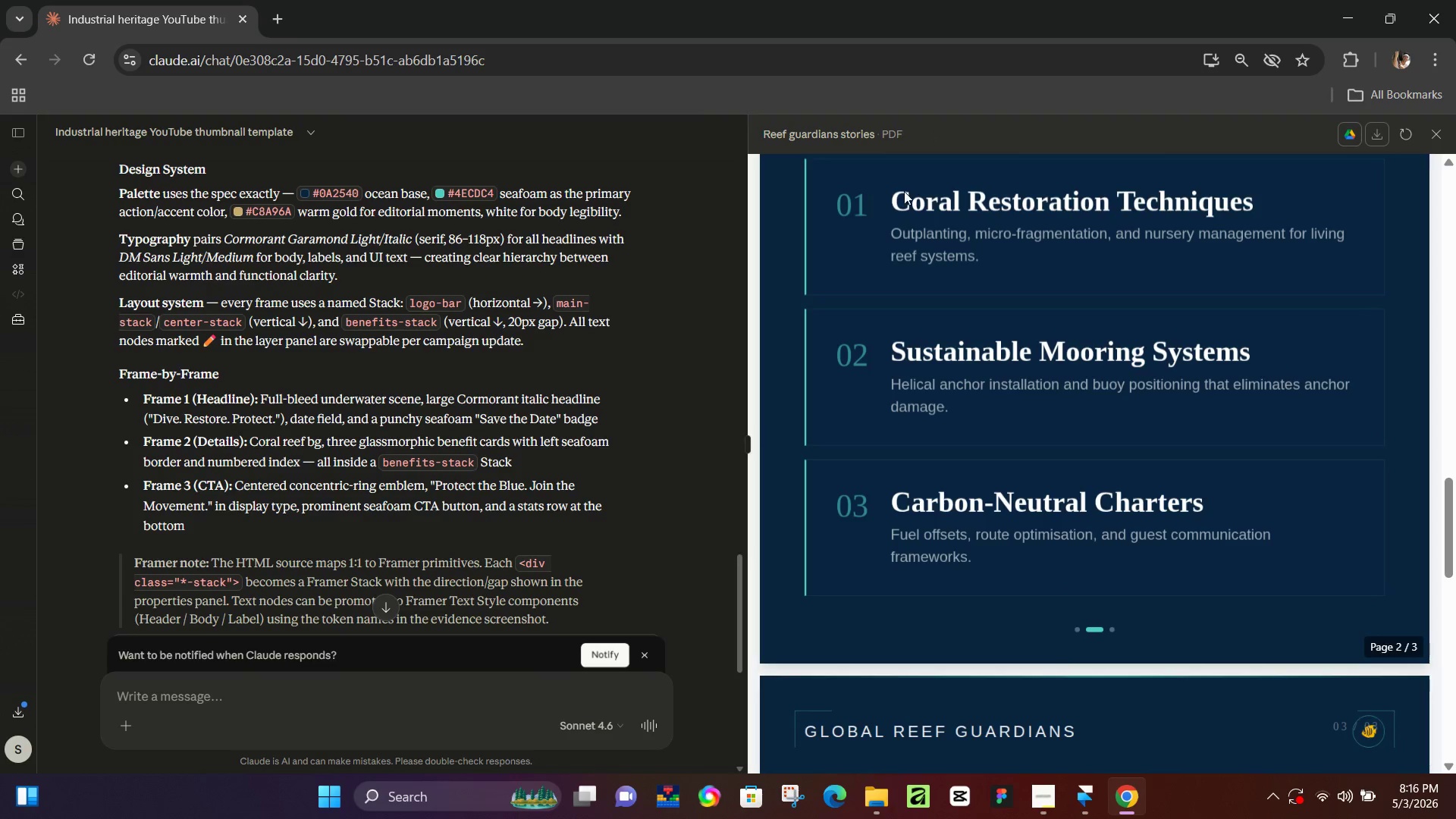 
left_click_drag(start_coordinate=[904, 192], to_coordinate=[1109, 248])
 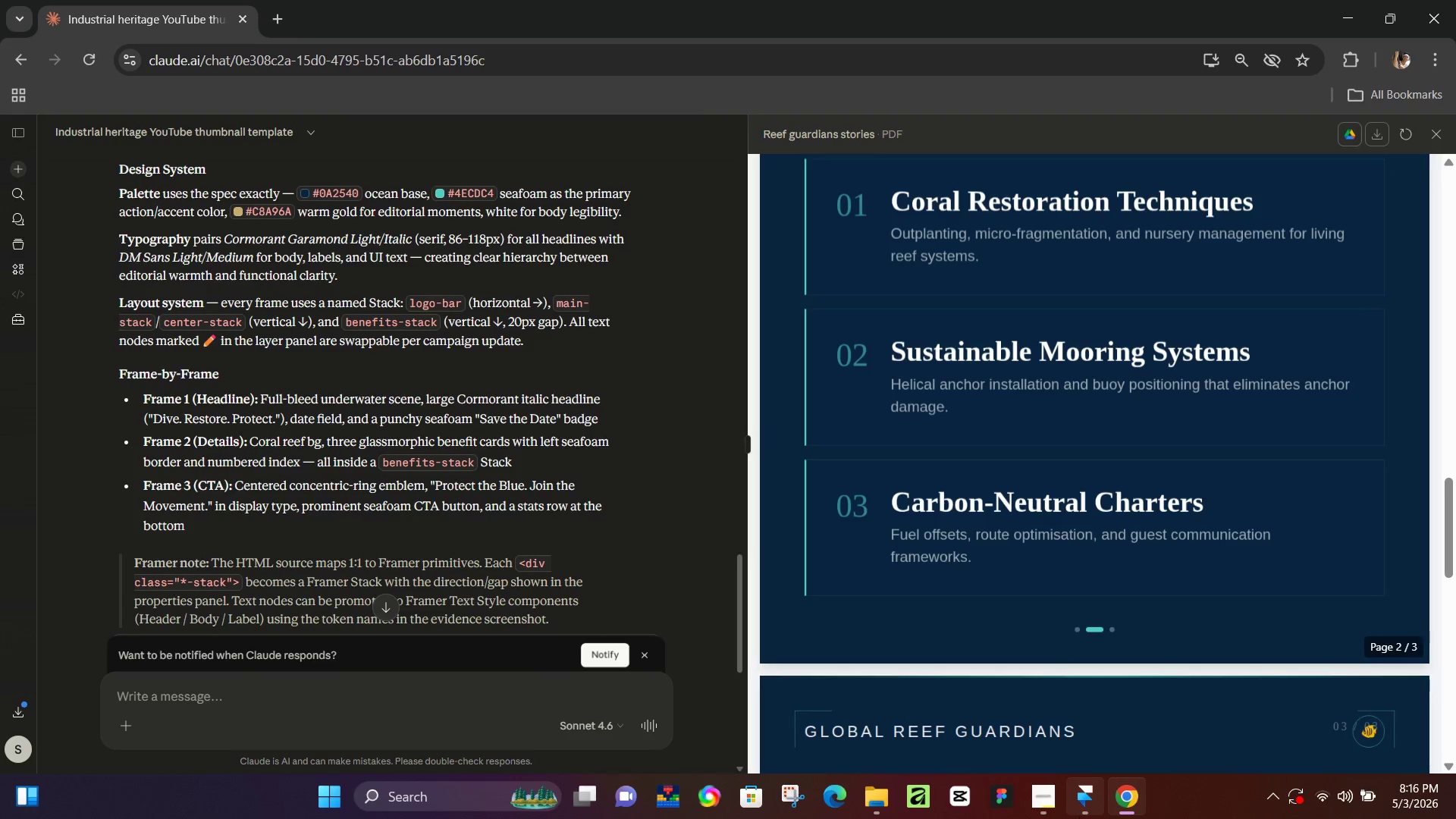 
left_click([1078, 793])
 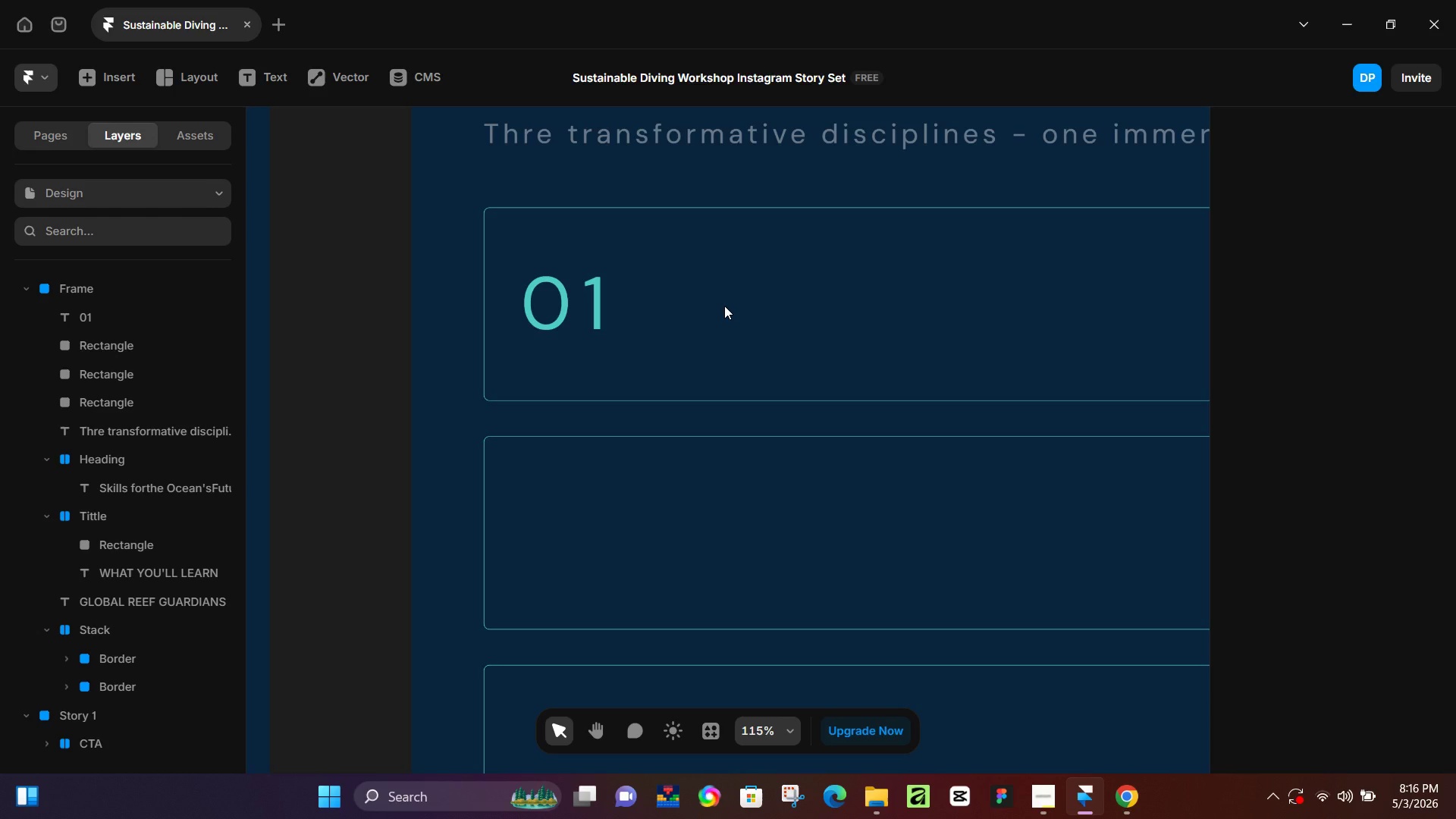 
key(T)
 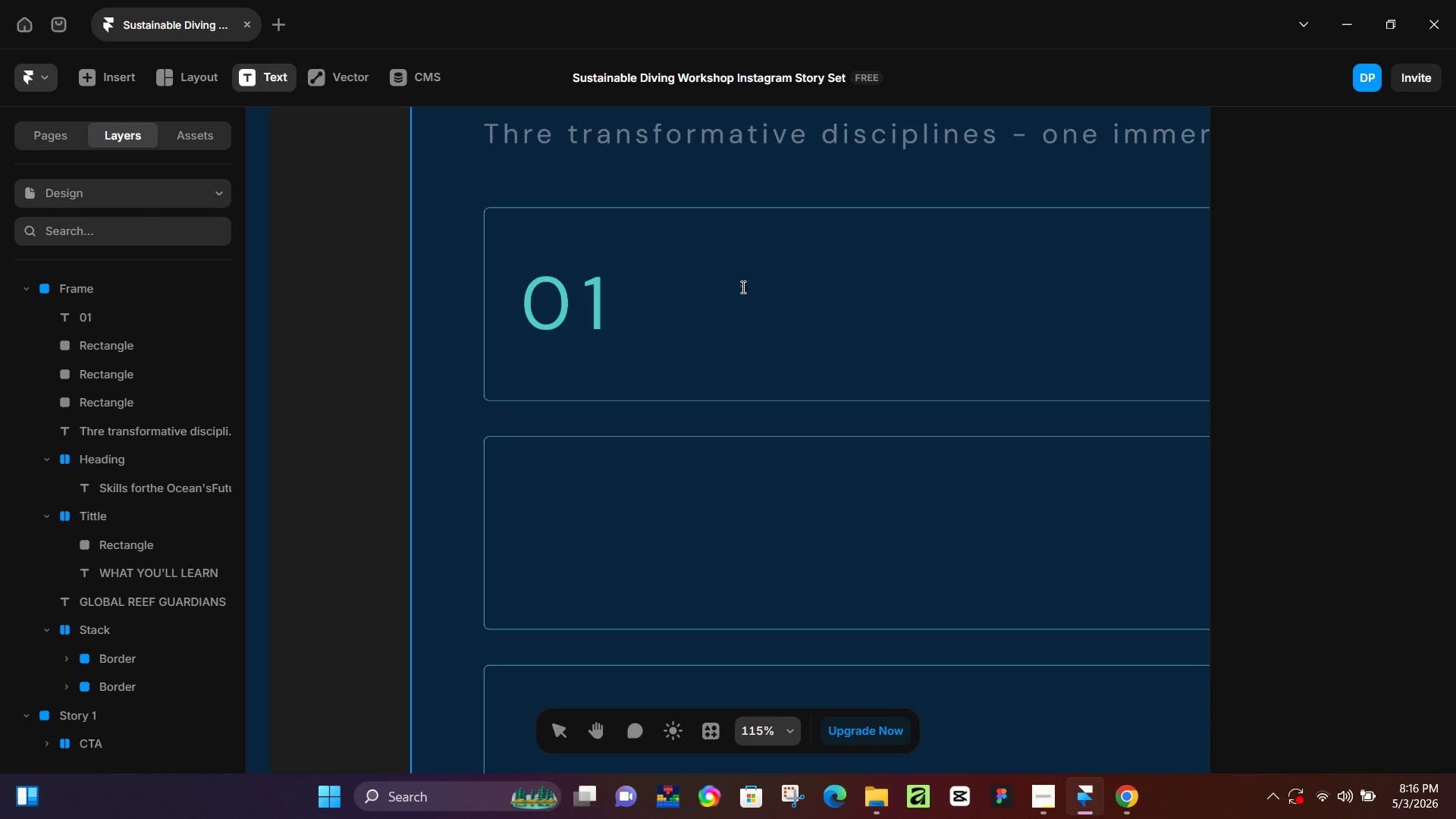 
left_click([742, 287])
 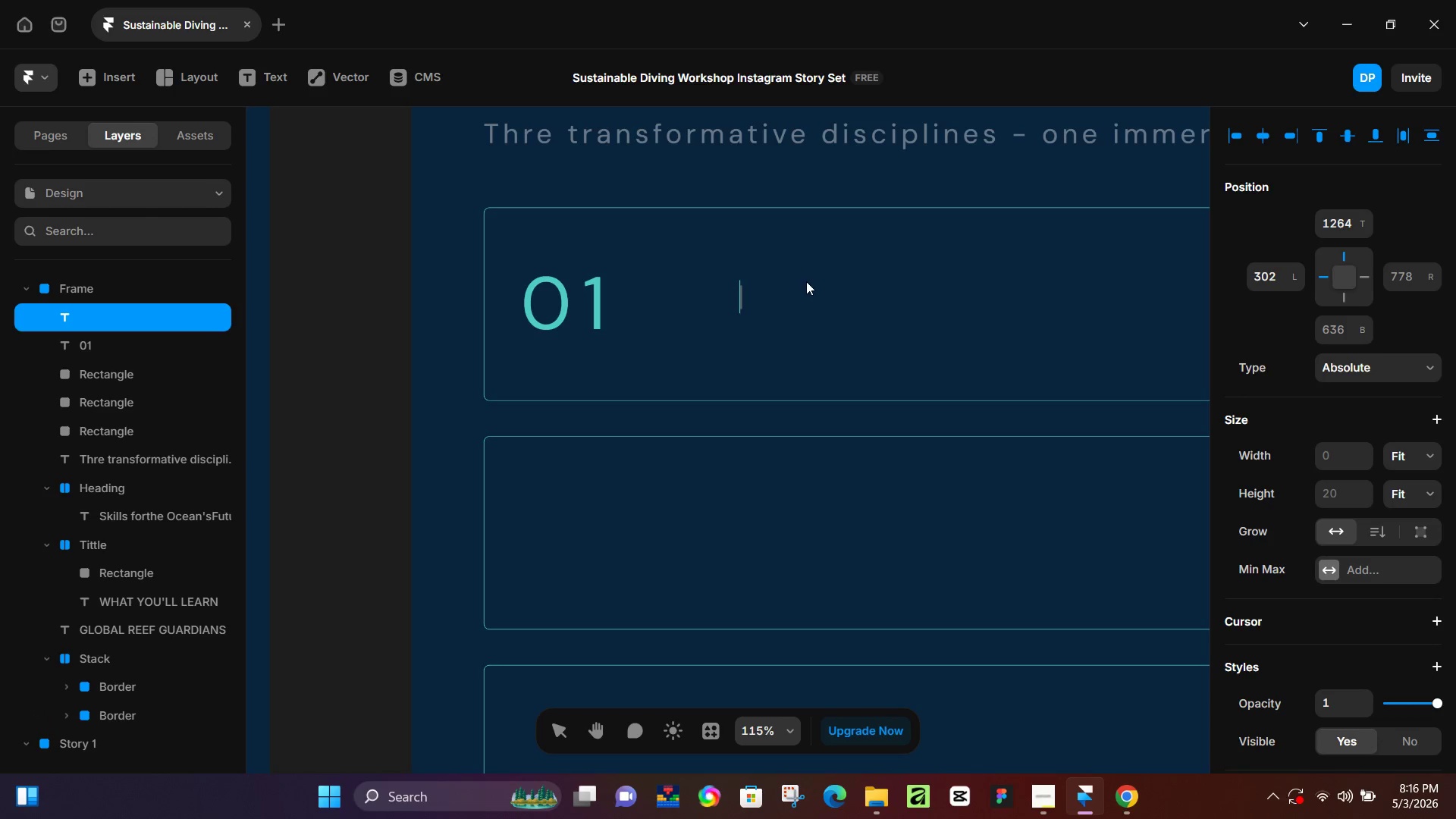 
type(Coral Restoratioon T)
key(Backspace)
key(Backspace)
key(Backspace)
key(Backspace)
type(m)
key(Backspace)
type(n Techniques)
 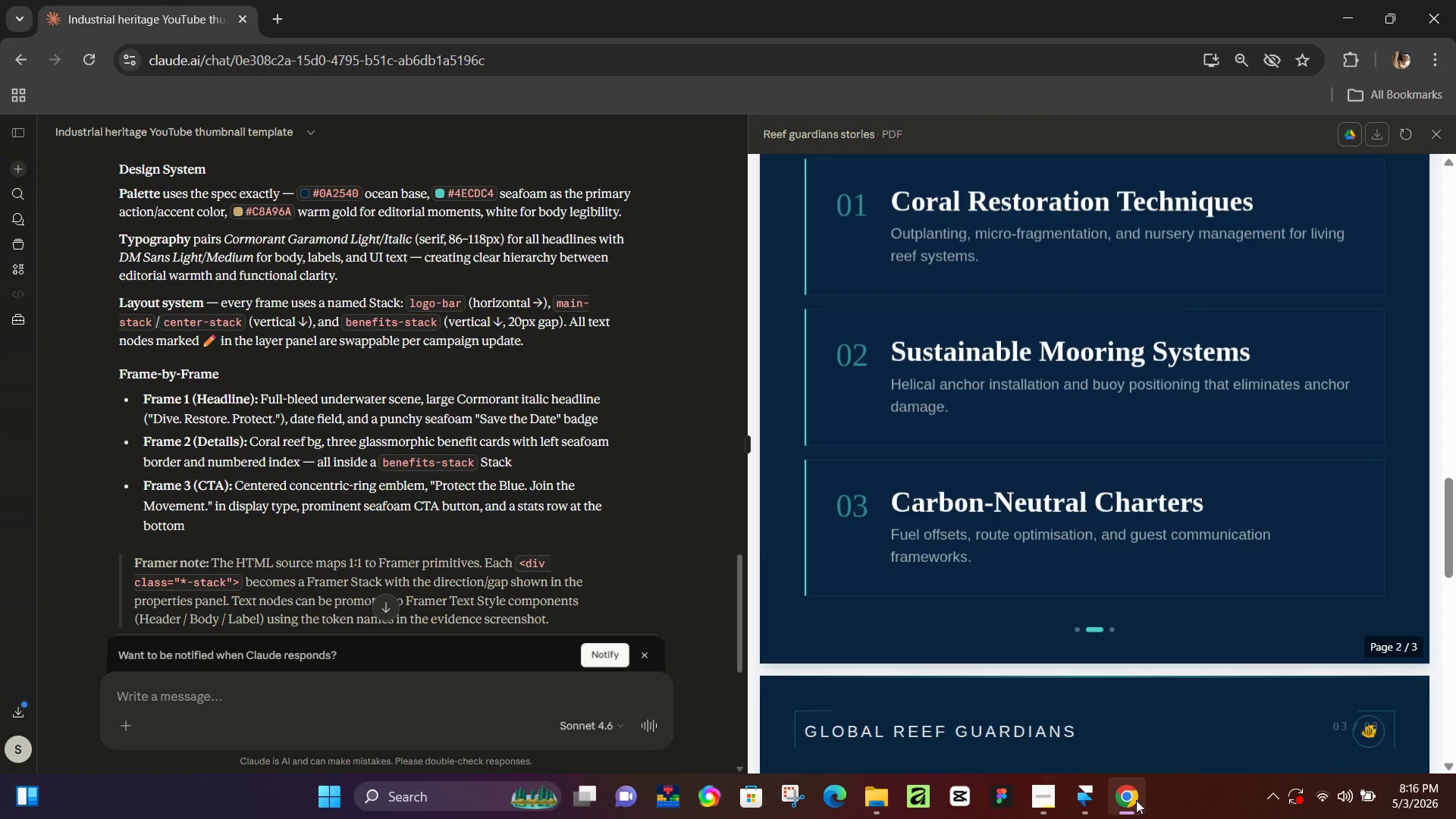 
left_click([1136, 800])
 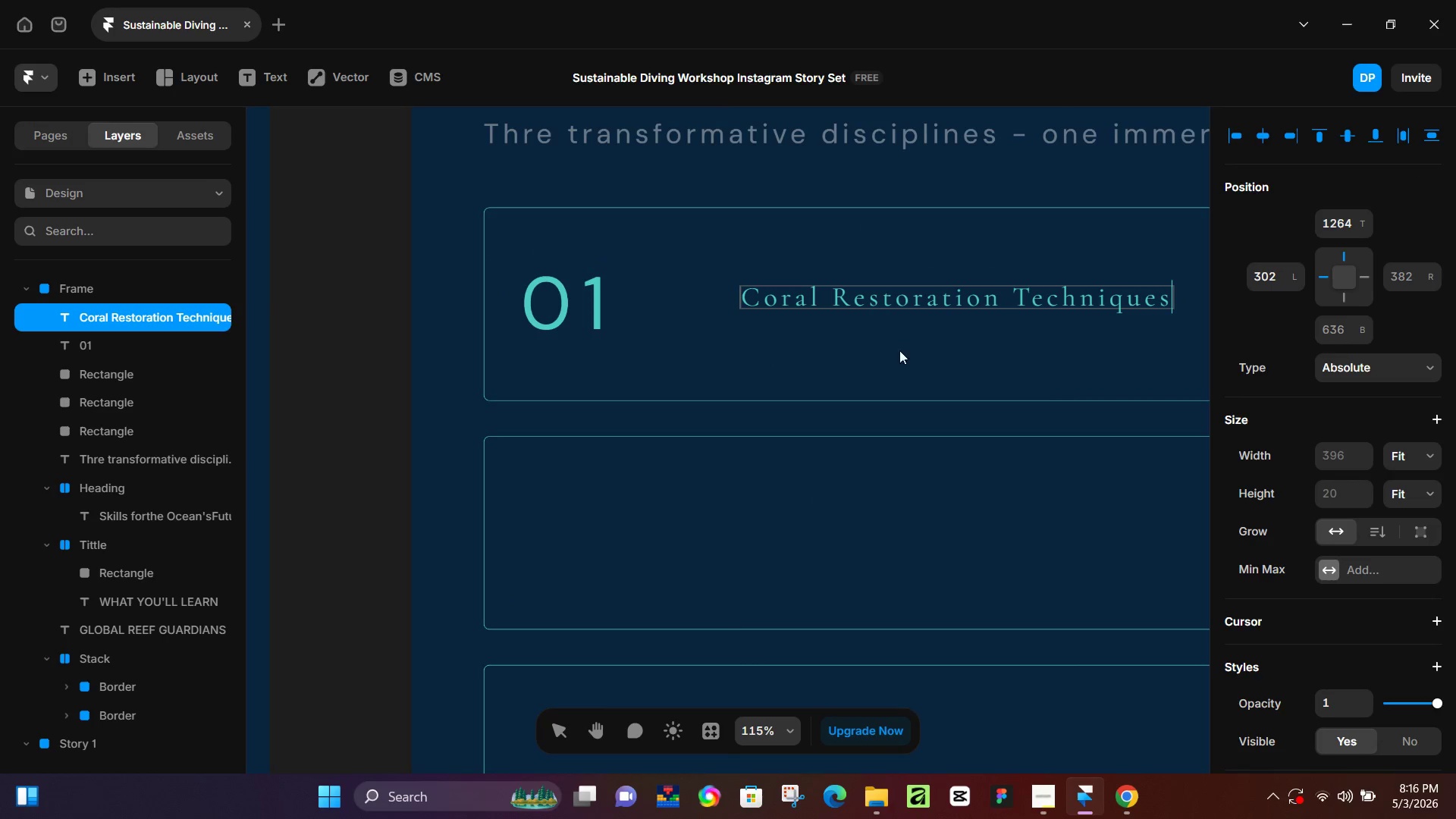 
key(Control+ControlLeft)
 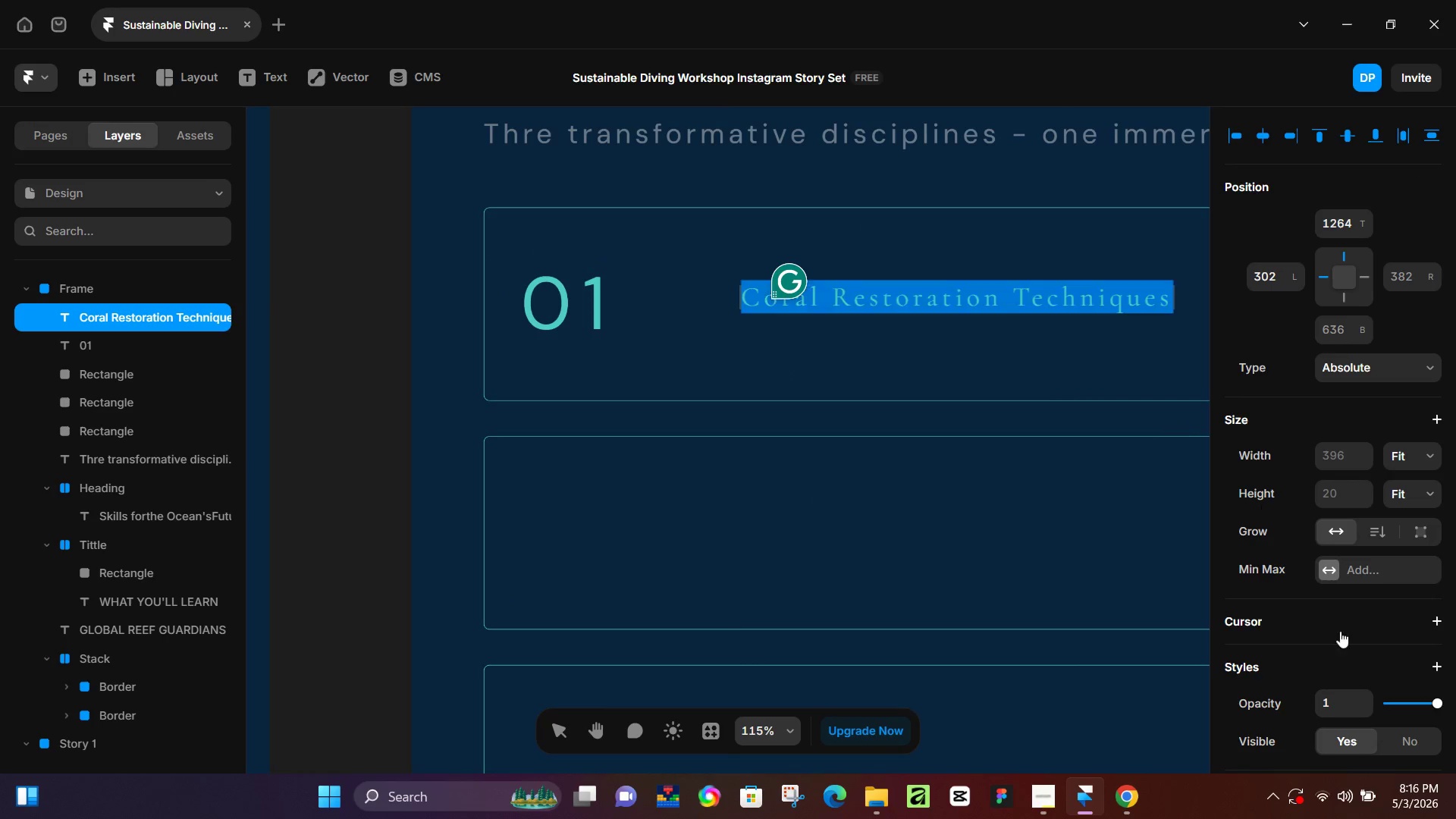 
key(Control+A)
 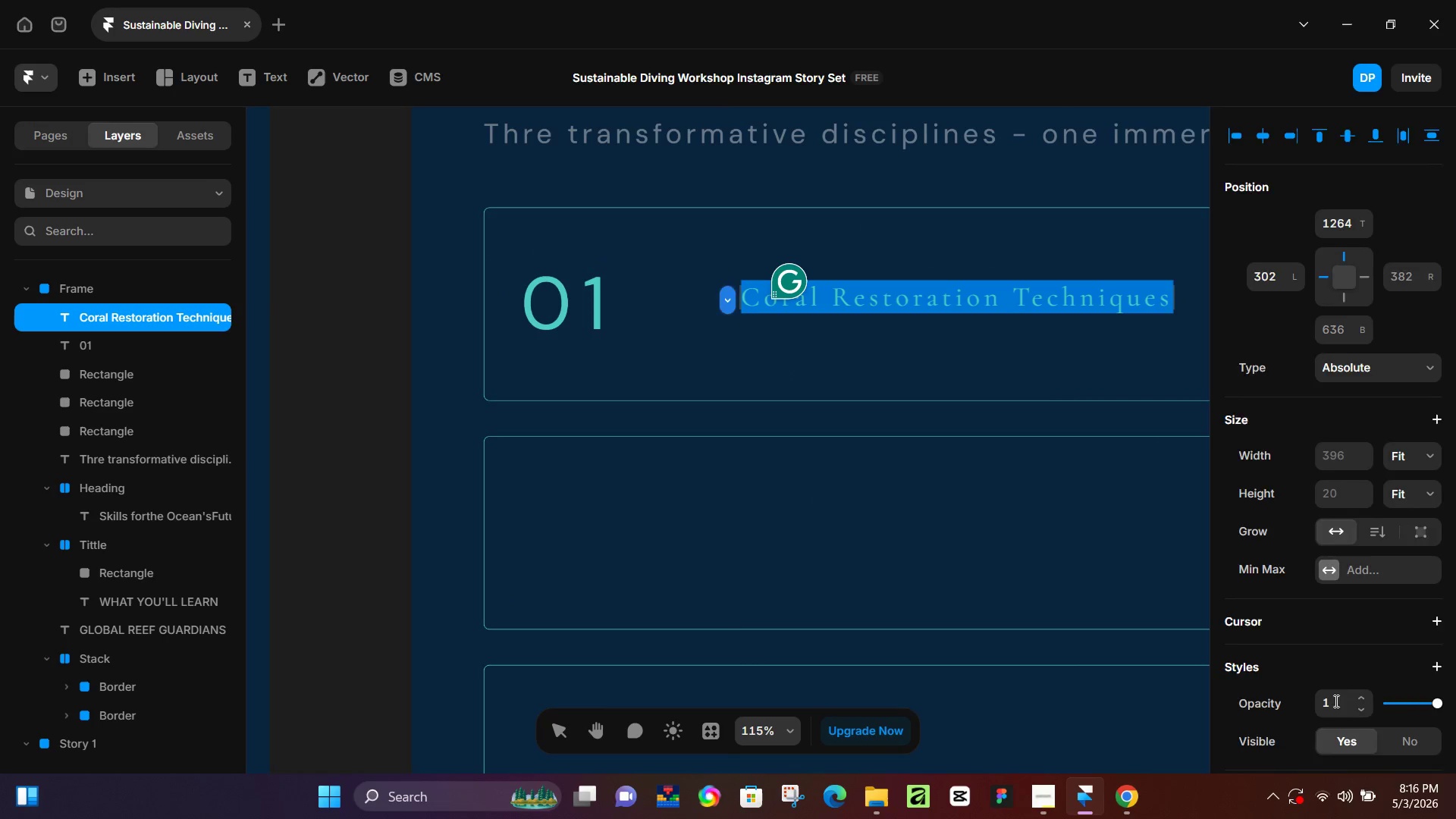 
left_click_drag(start_coordinate=[1334, 505], to_coordinate=[1334, 509])
 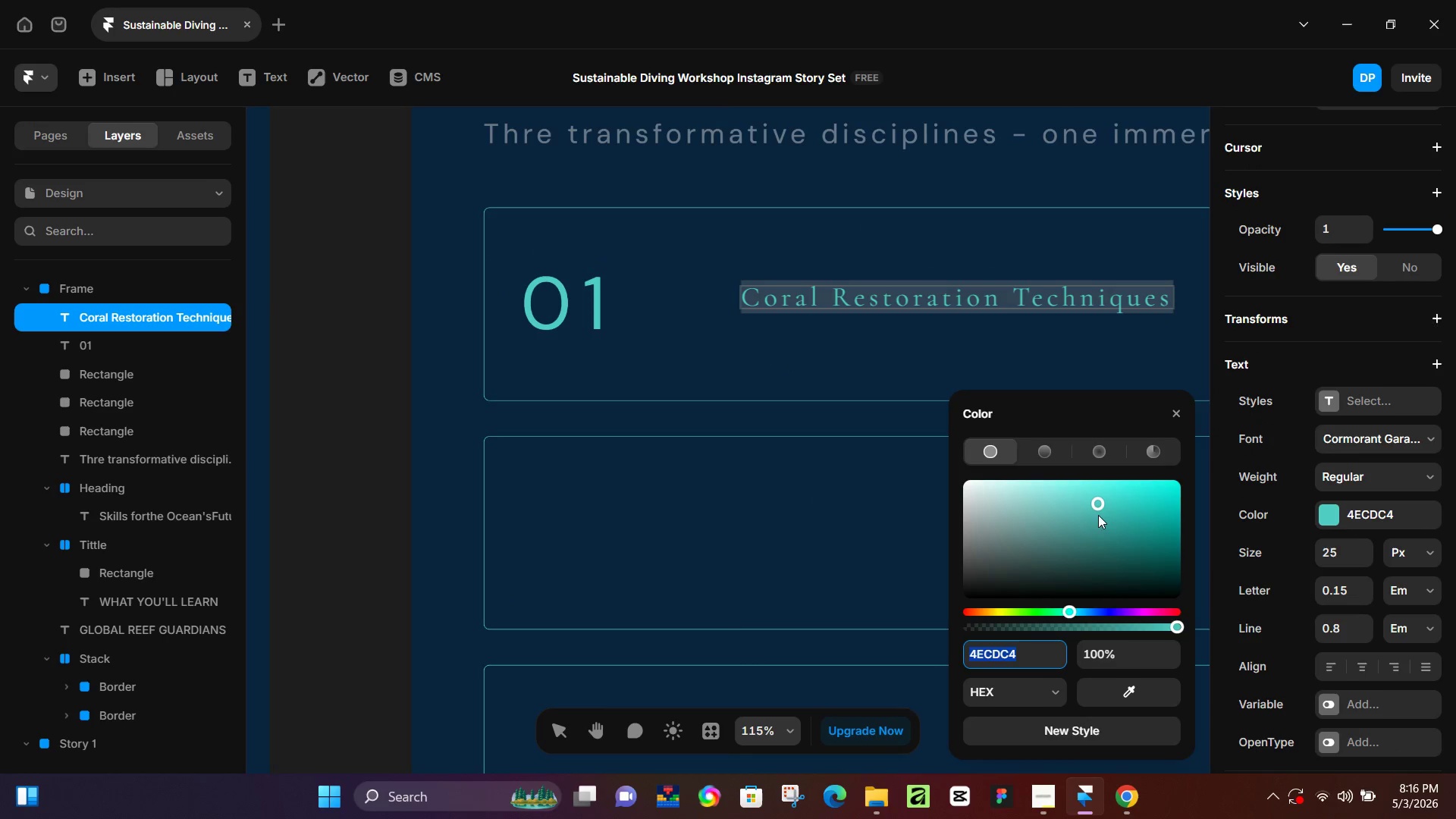 
left_click_drag(start_coordinate=[1082, 515], to_coordinate=[978, 494])
 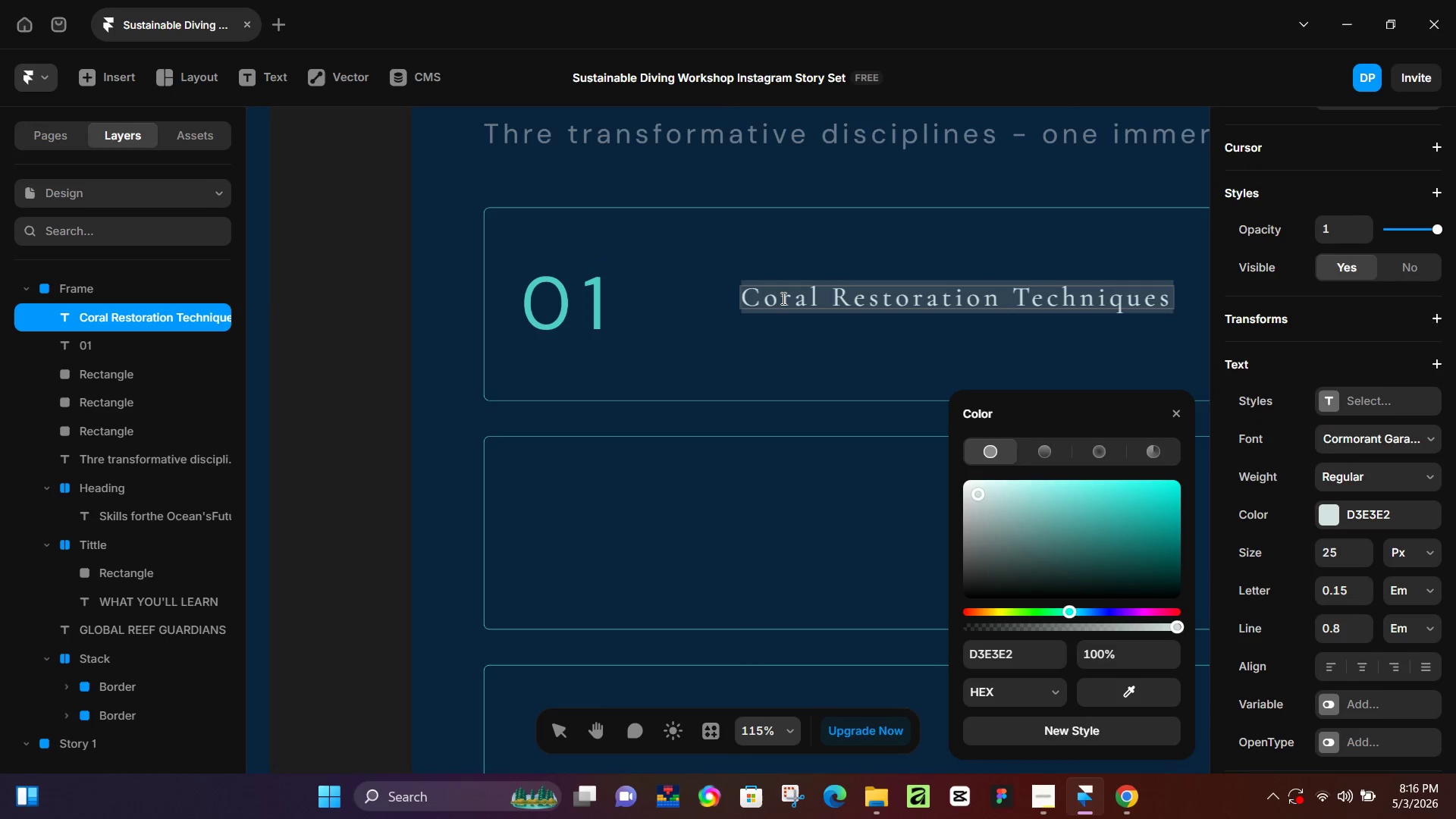 
scroll: coordinate [1333, 689], scroll_direction: down, amount: 5.0
 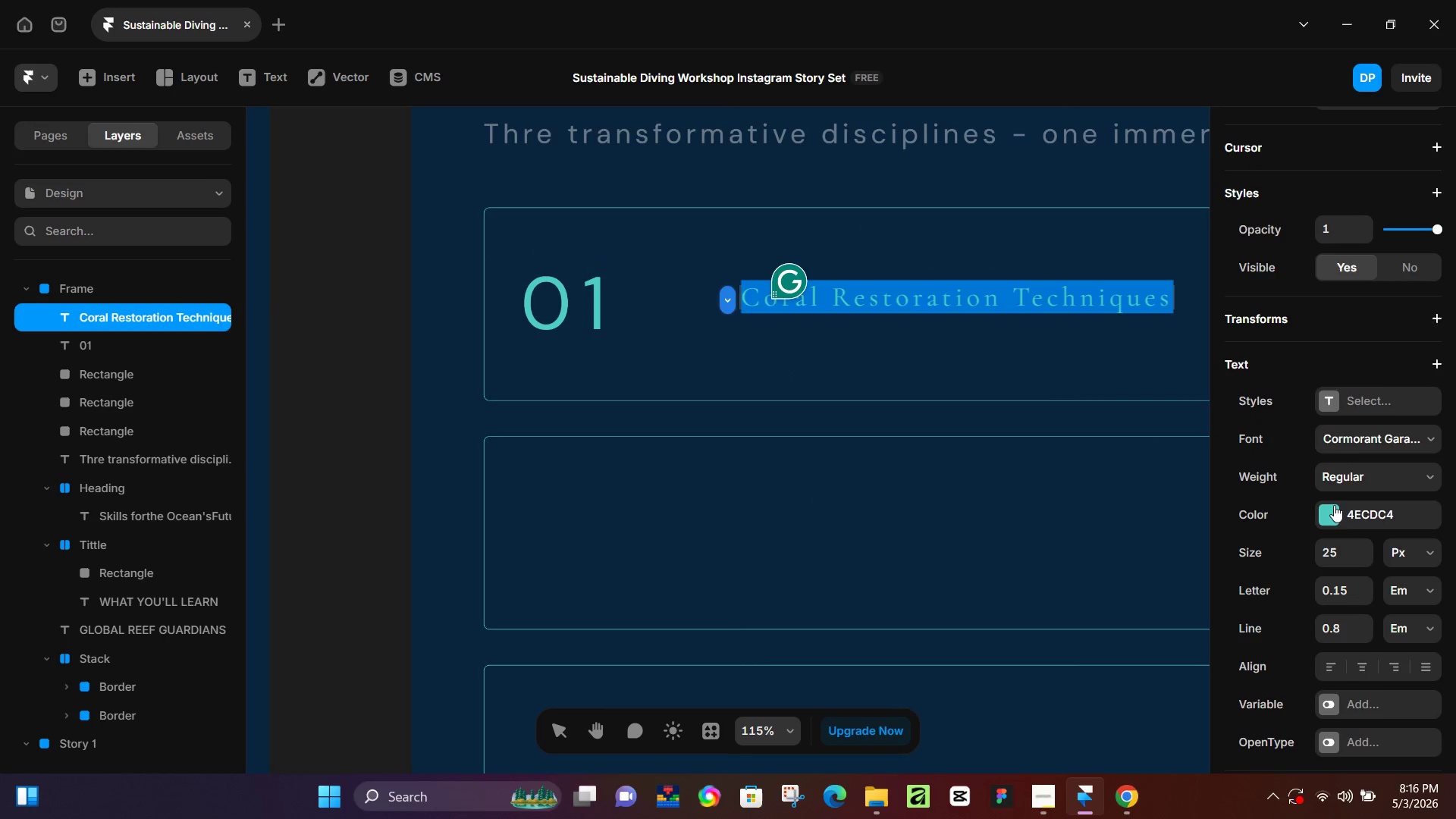 
left_click([778, 298])
 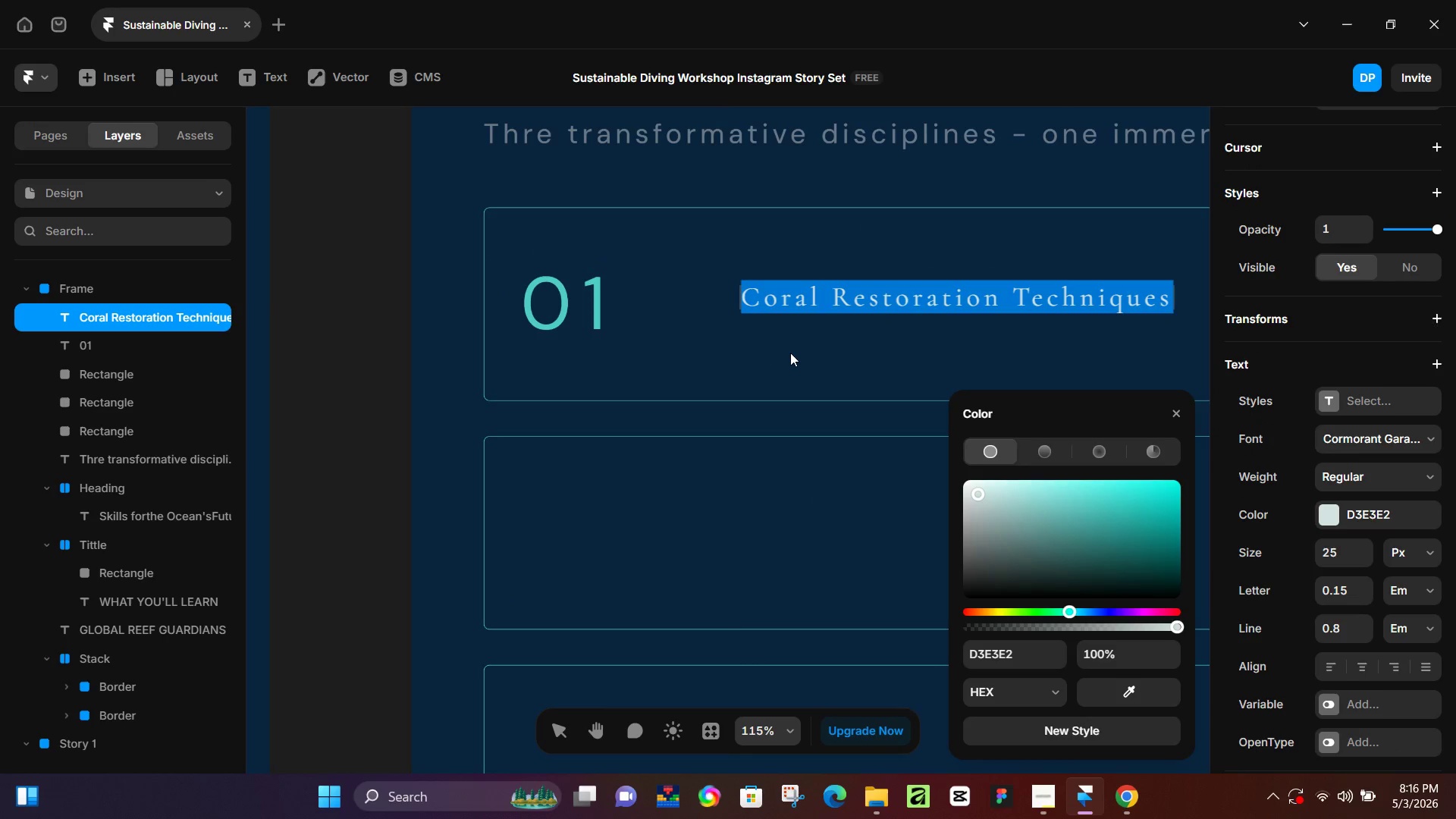 
left_click([790, 353])
 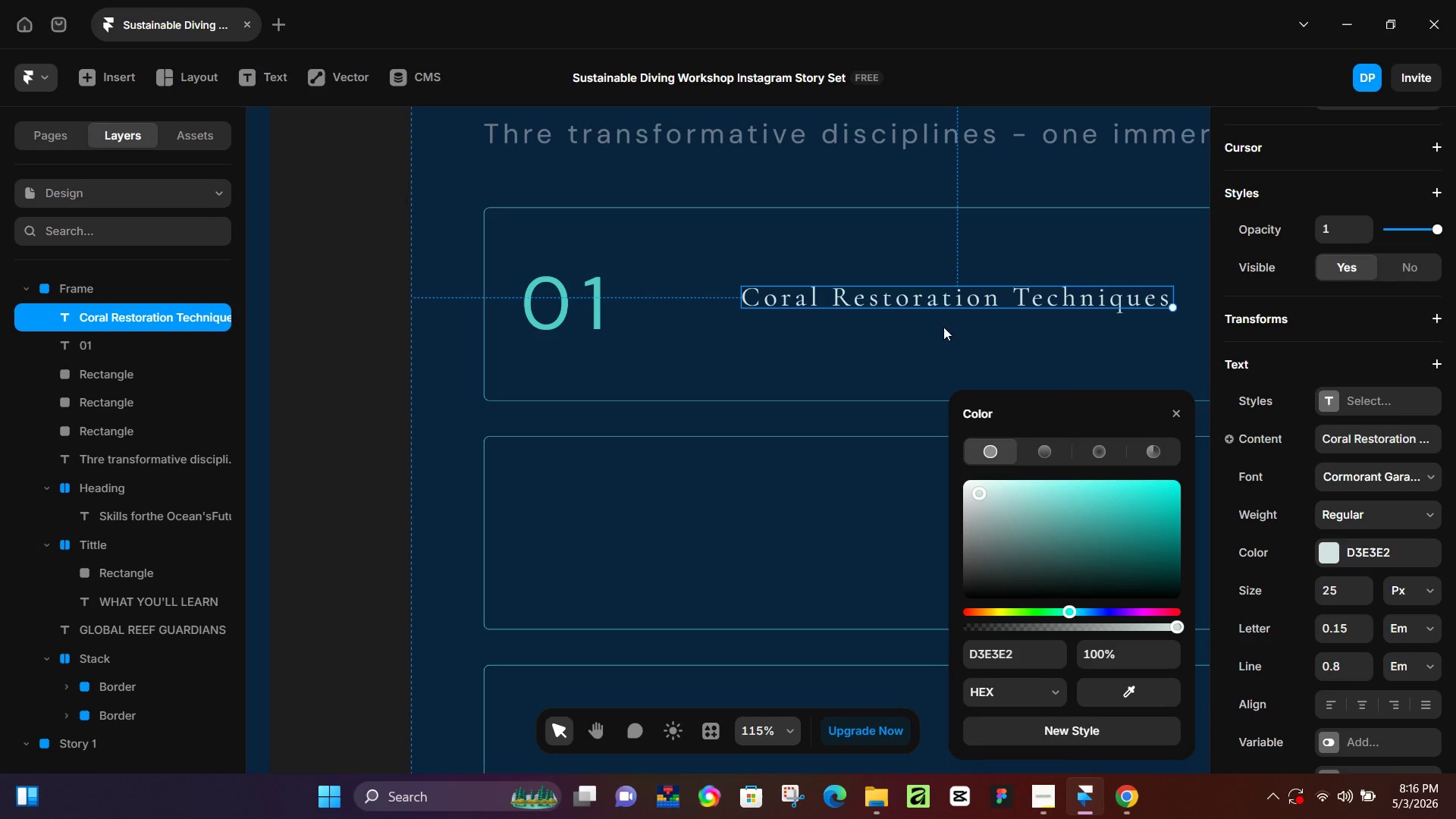 
key(K)
 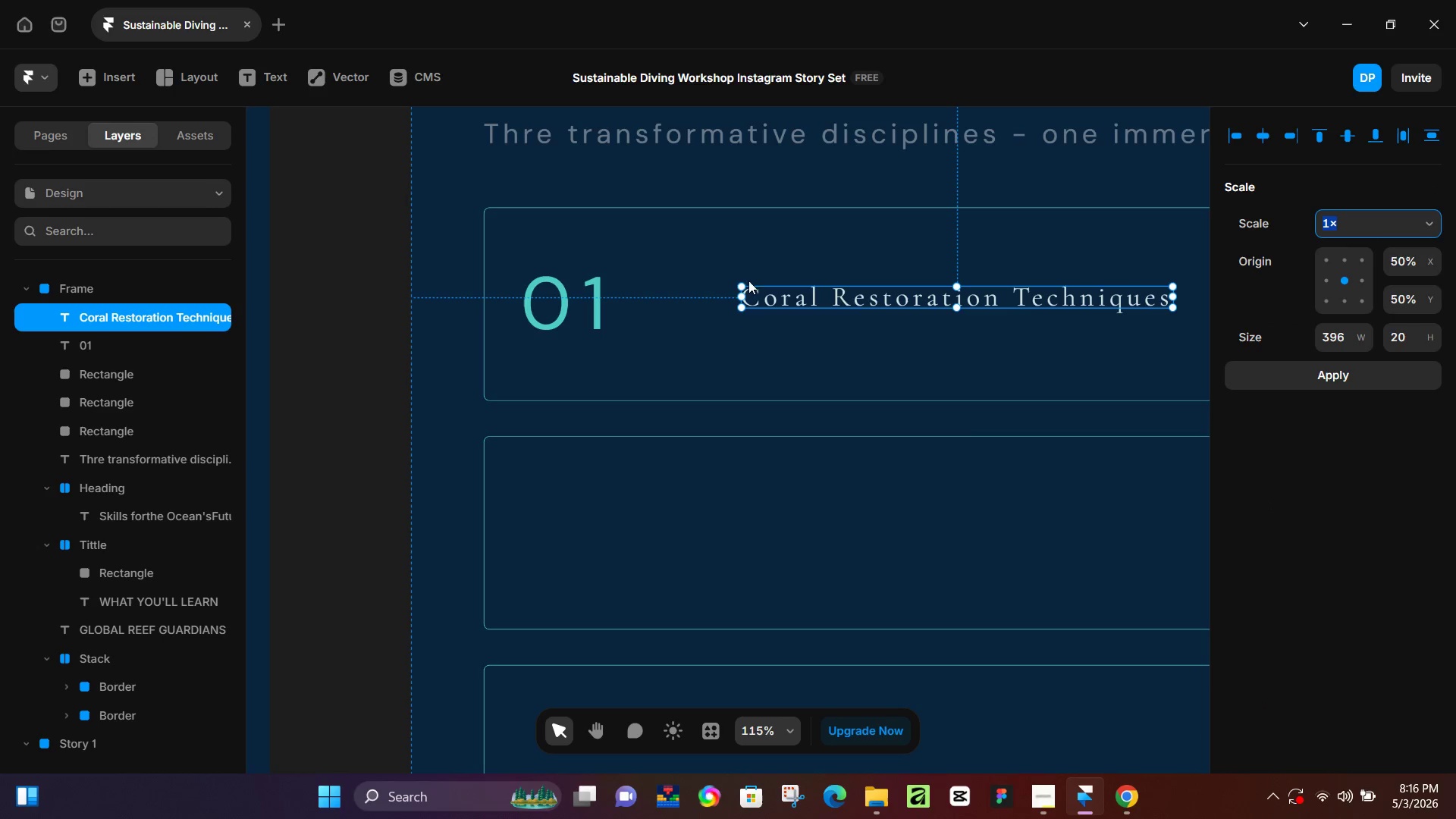 
left_click_drag(start_coordinate=[742, 285], to_coordinate=[730, 251])
 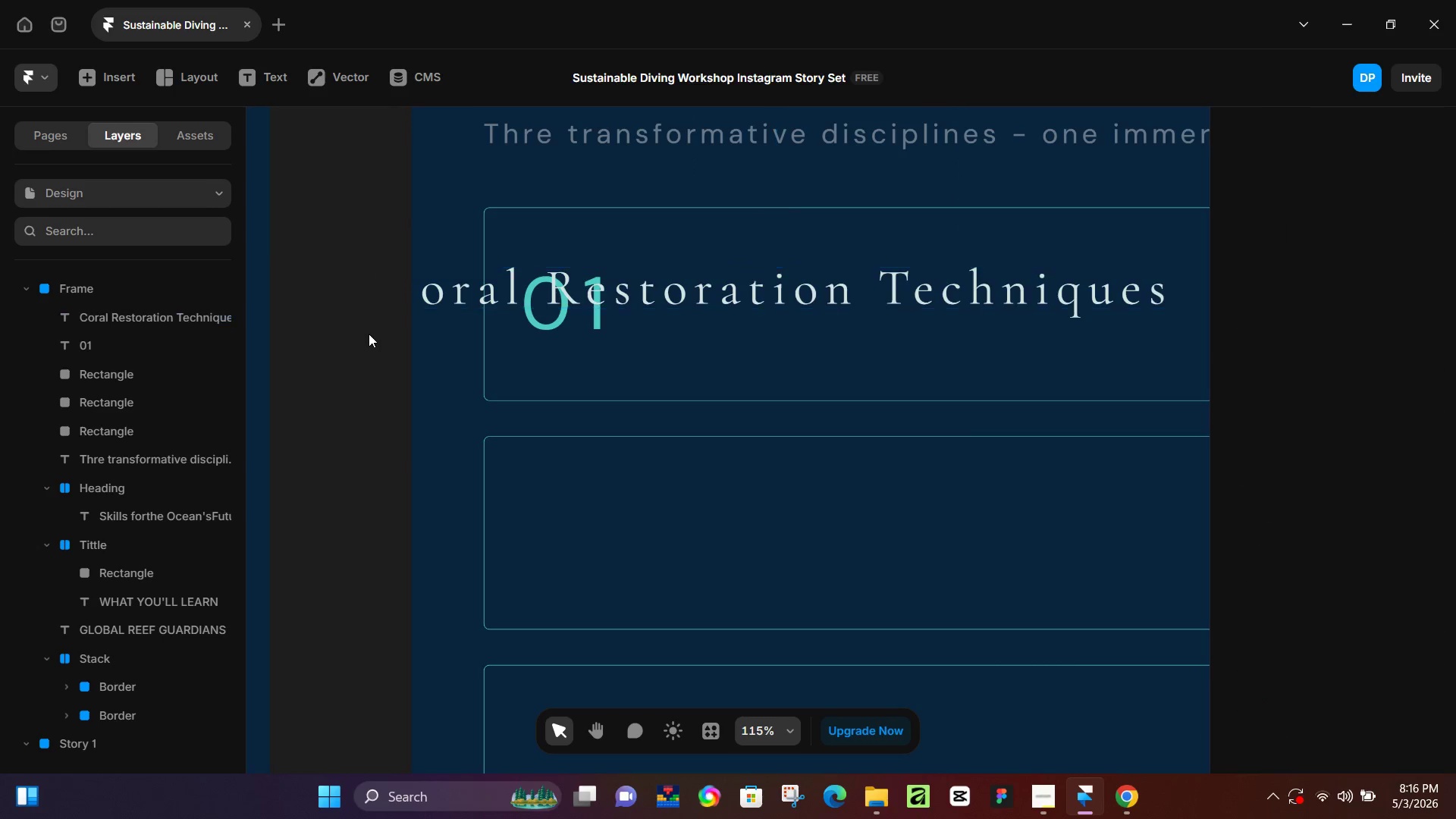 
hold_key(key=Space, duration=0.83)
 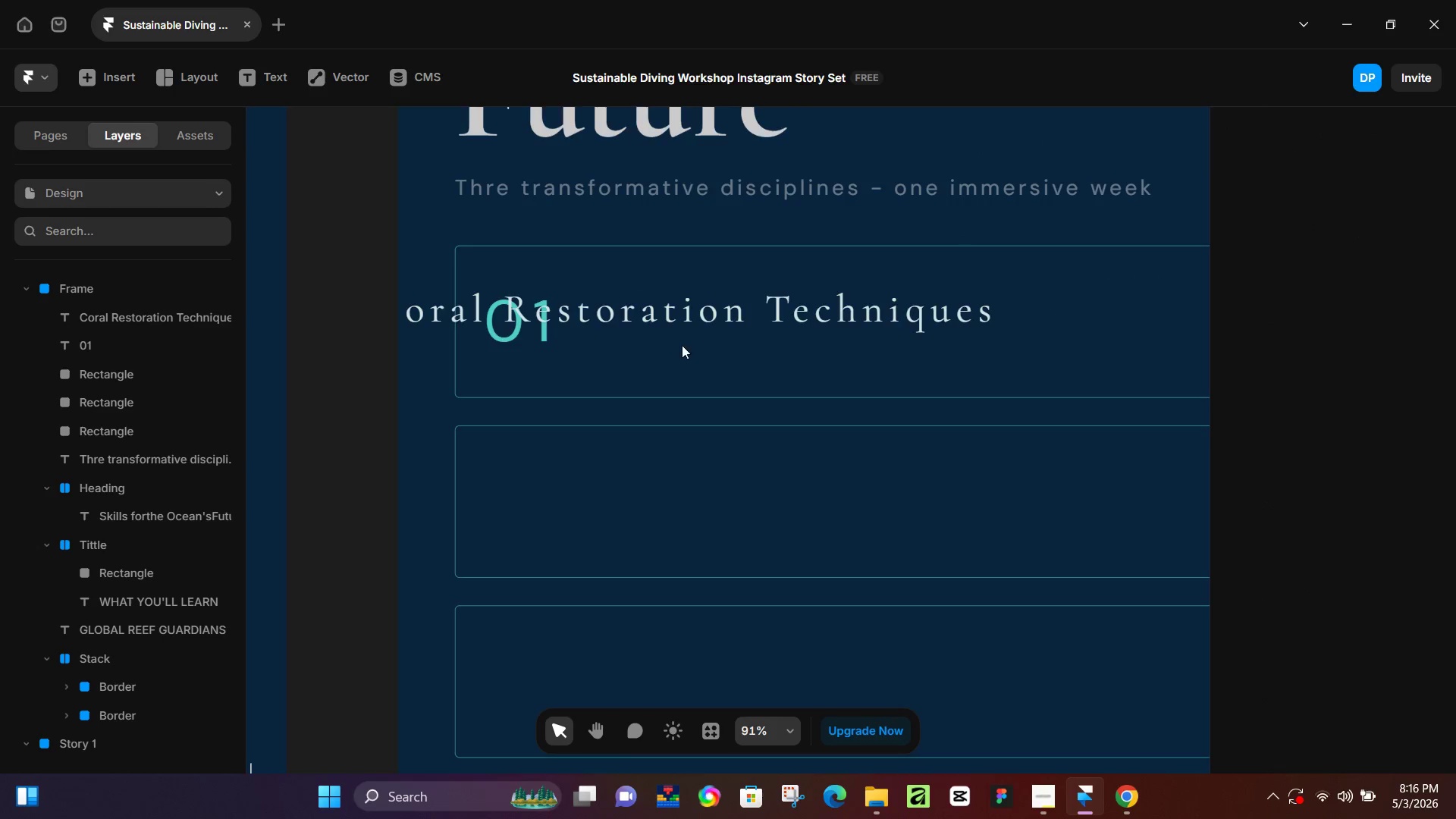 
left_click_drag(start_coordinate=[660, 359], to_coordinate=[613, 371])
 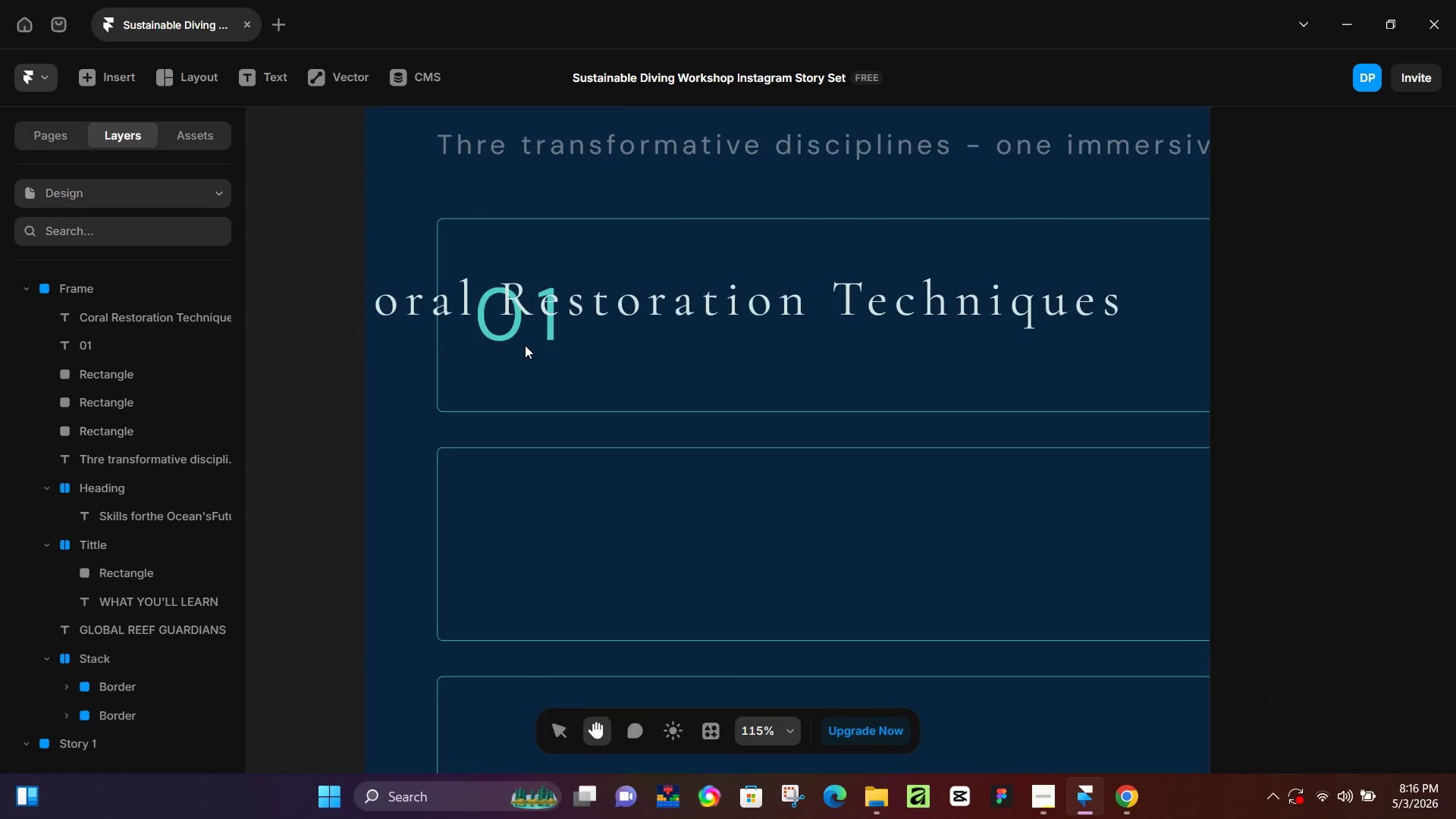 
hold_key(key=ControlLeft, duration=0.72)
 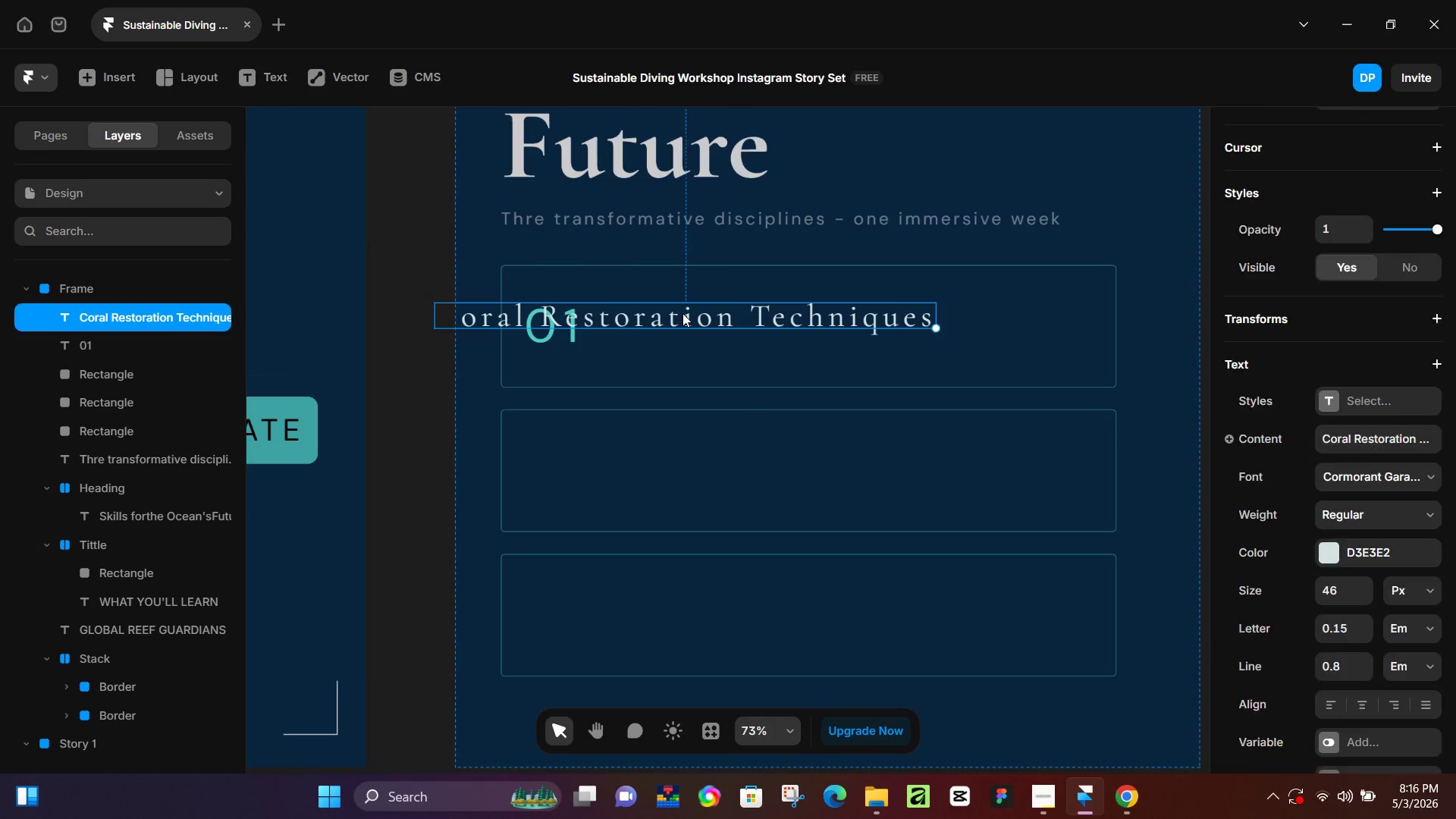 
left_click([682, 313])
 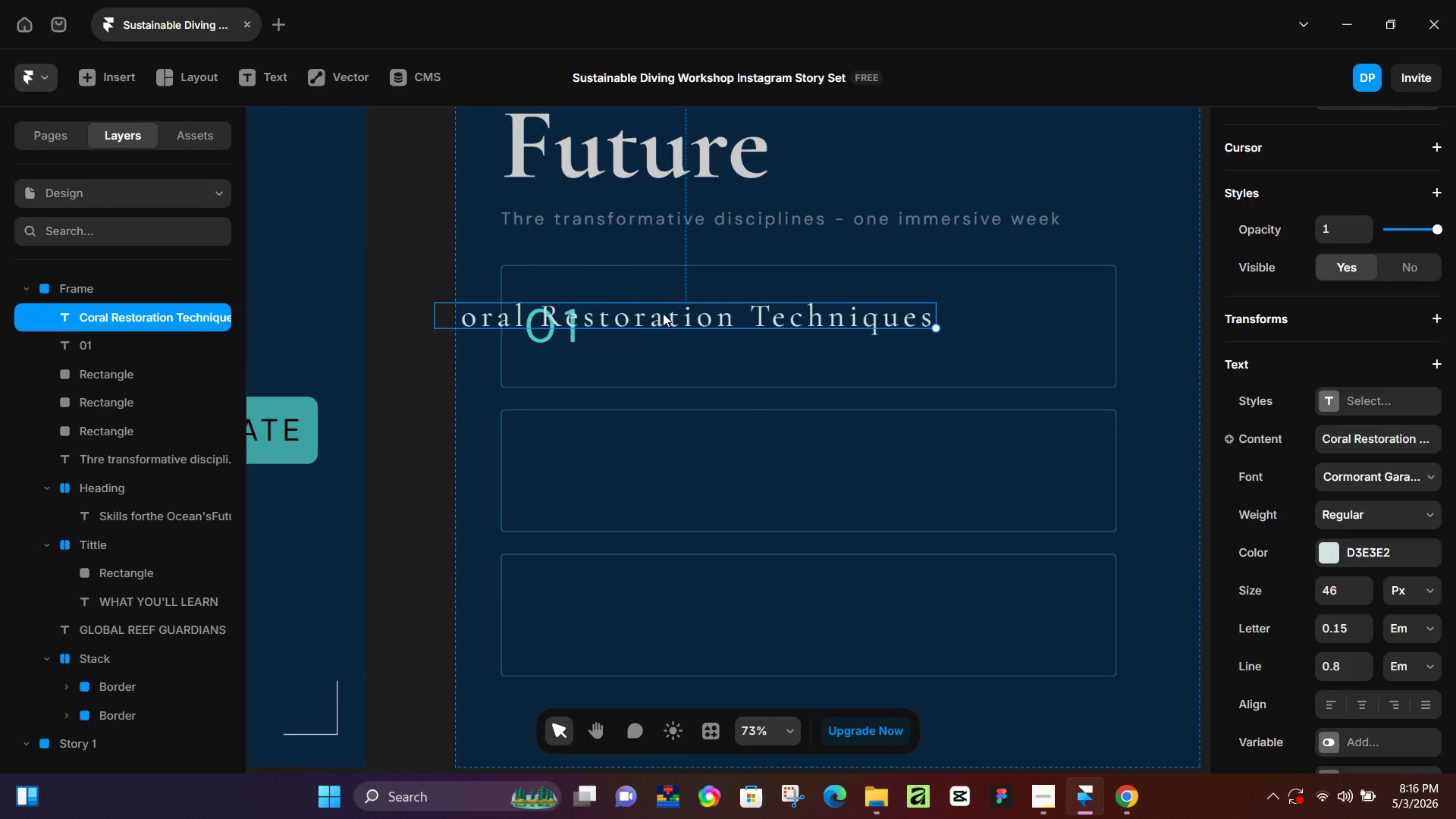 
left_click_drag(start_coordinate=[663, 313], to_coordinate=[825, 315])
 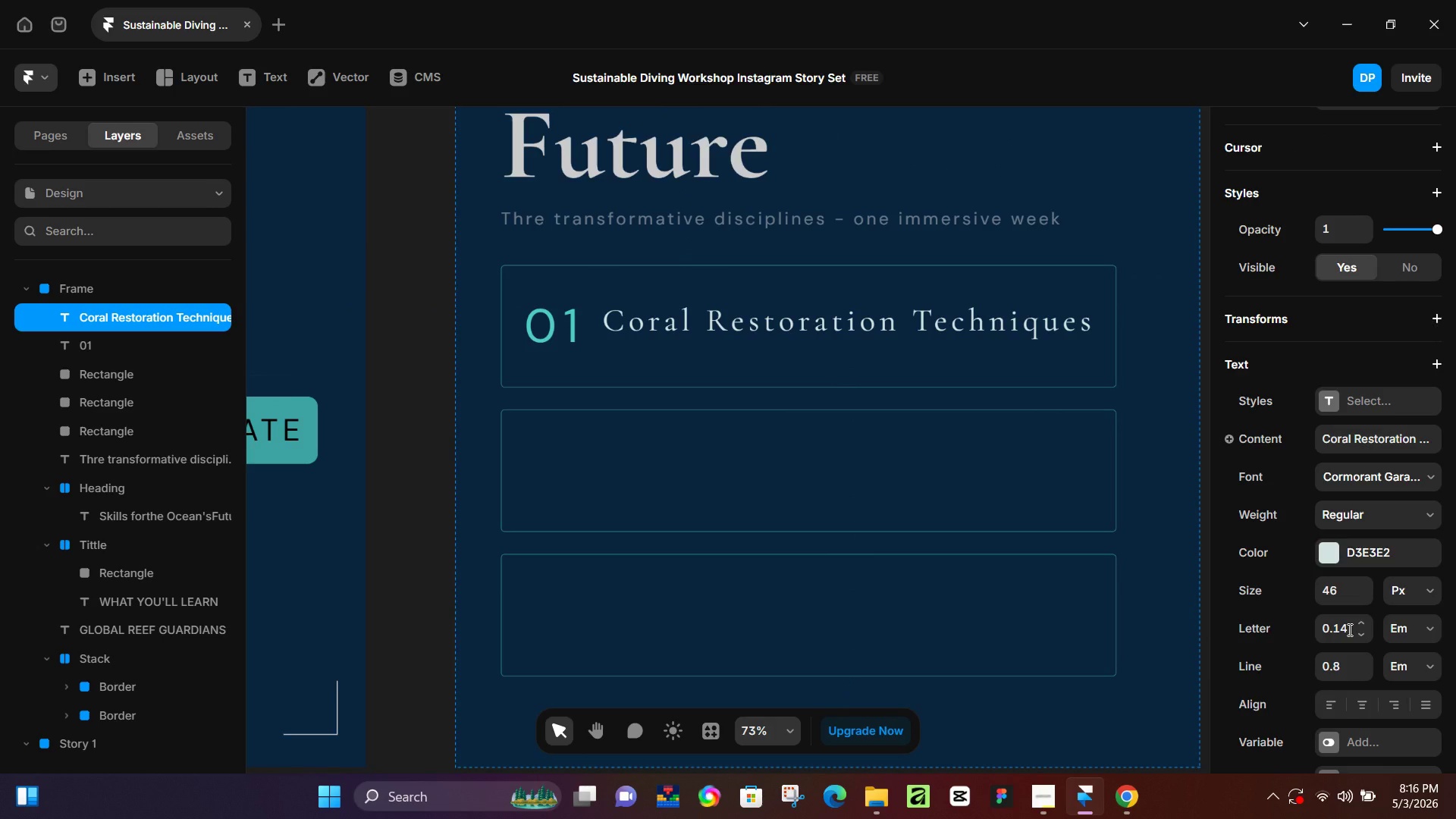 
scroll: coordinate [688, 346], scroll_direction: down, amount: 4.0
 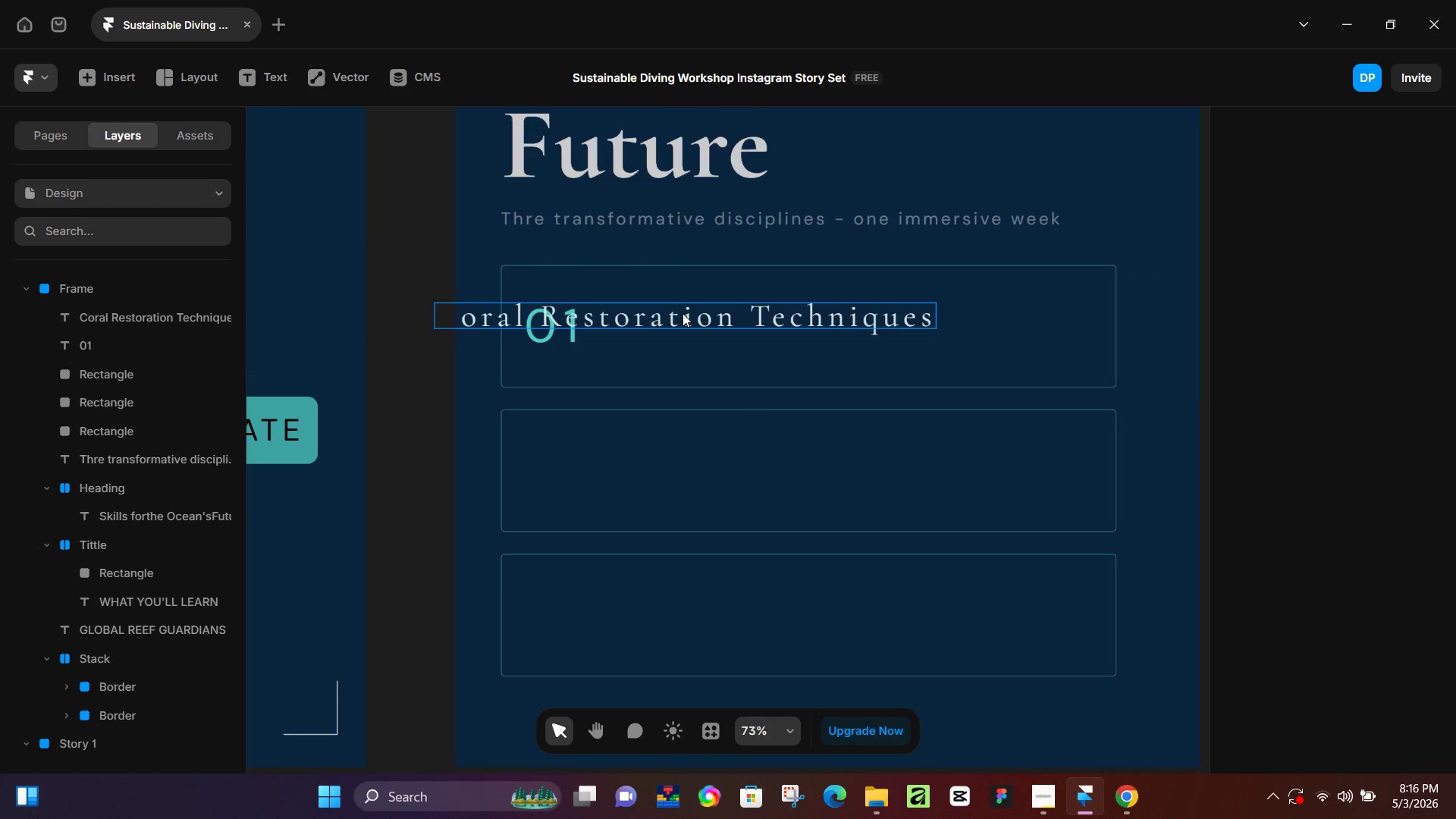 
left_click([1346, 629])
 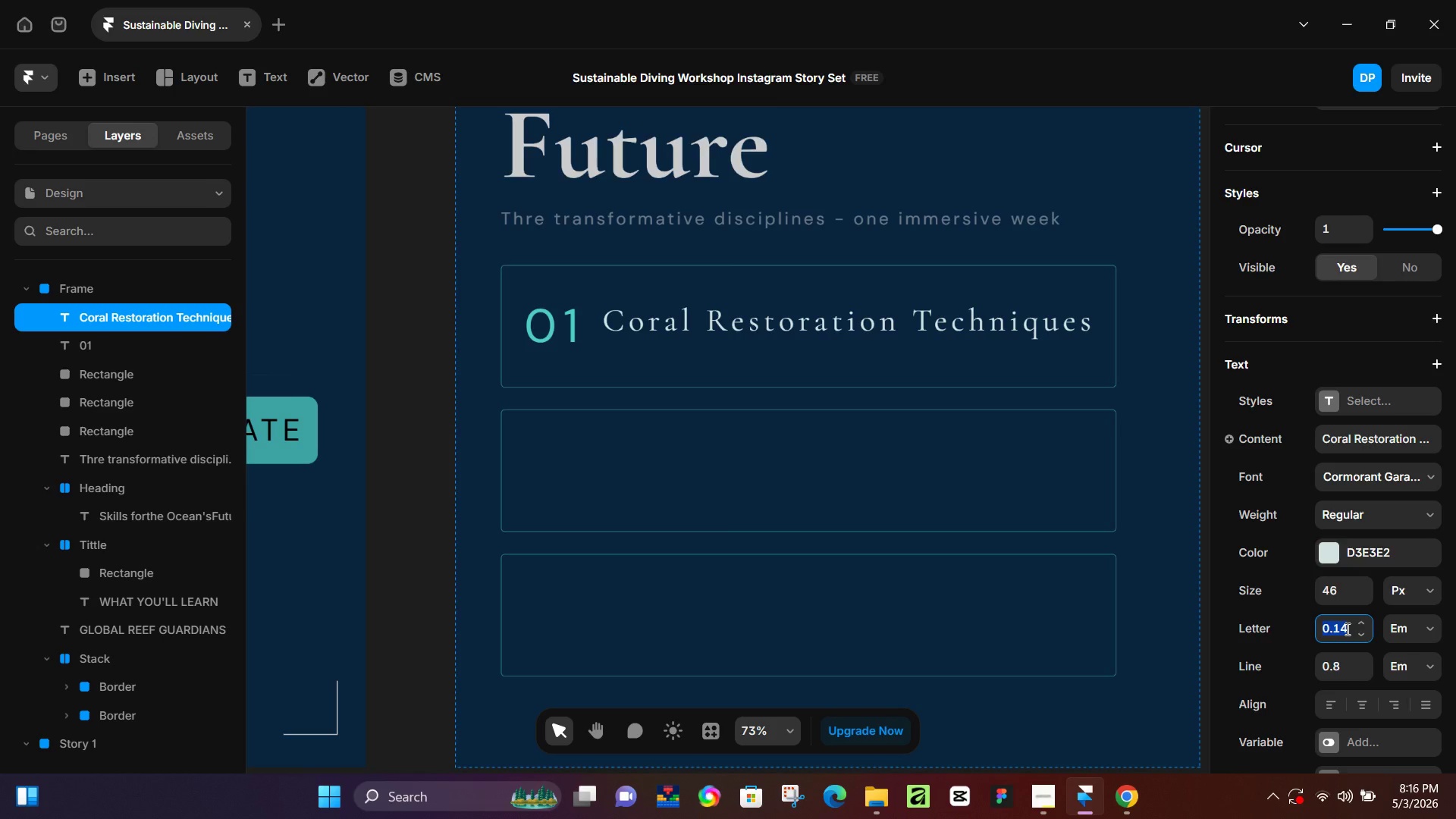 
key(Numpad0)
 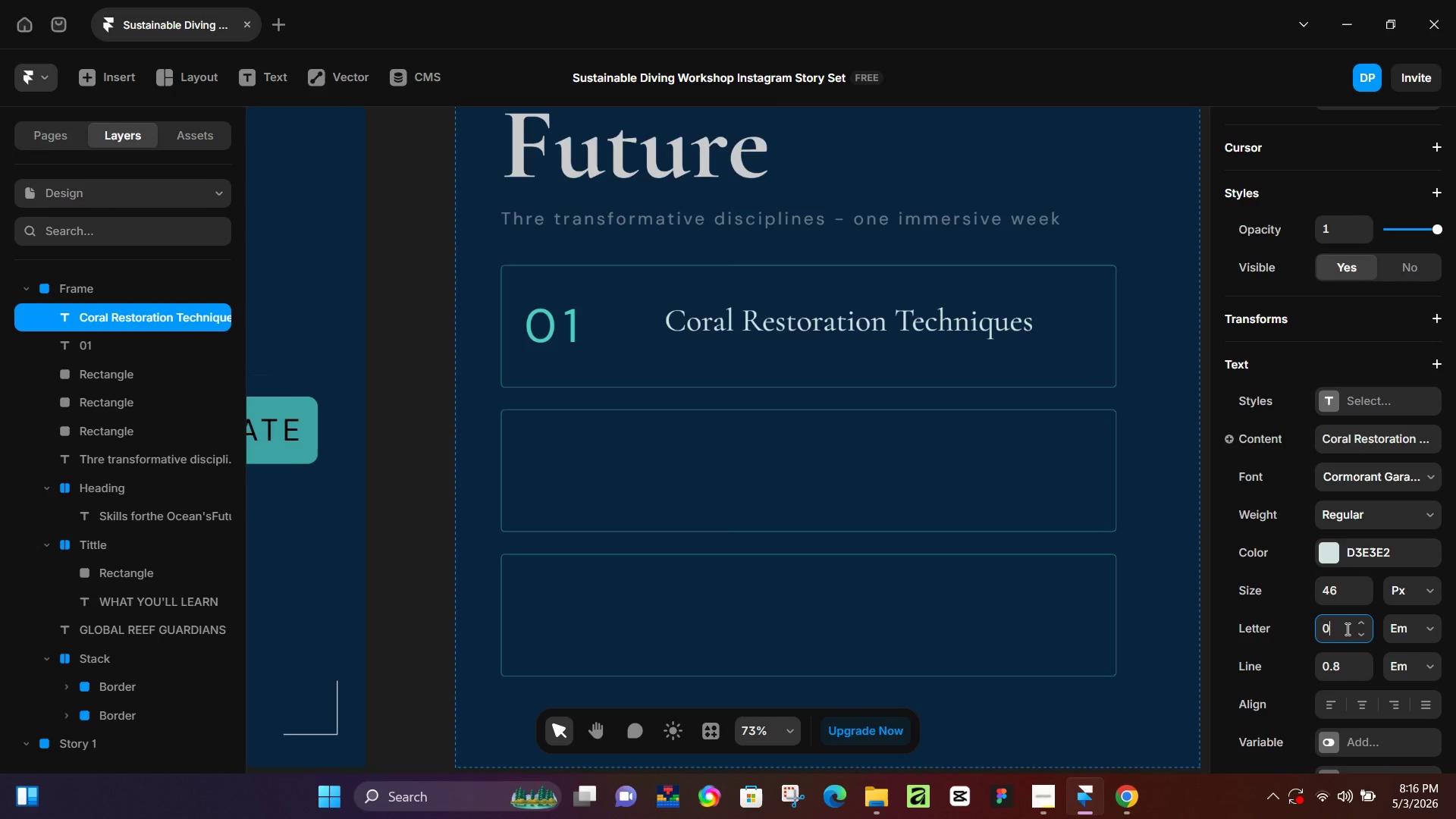 
key(NumpadEnter)
 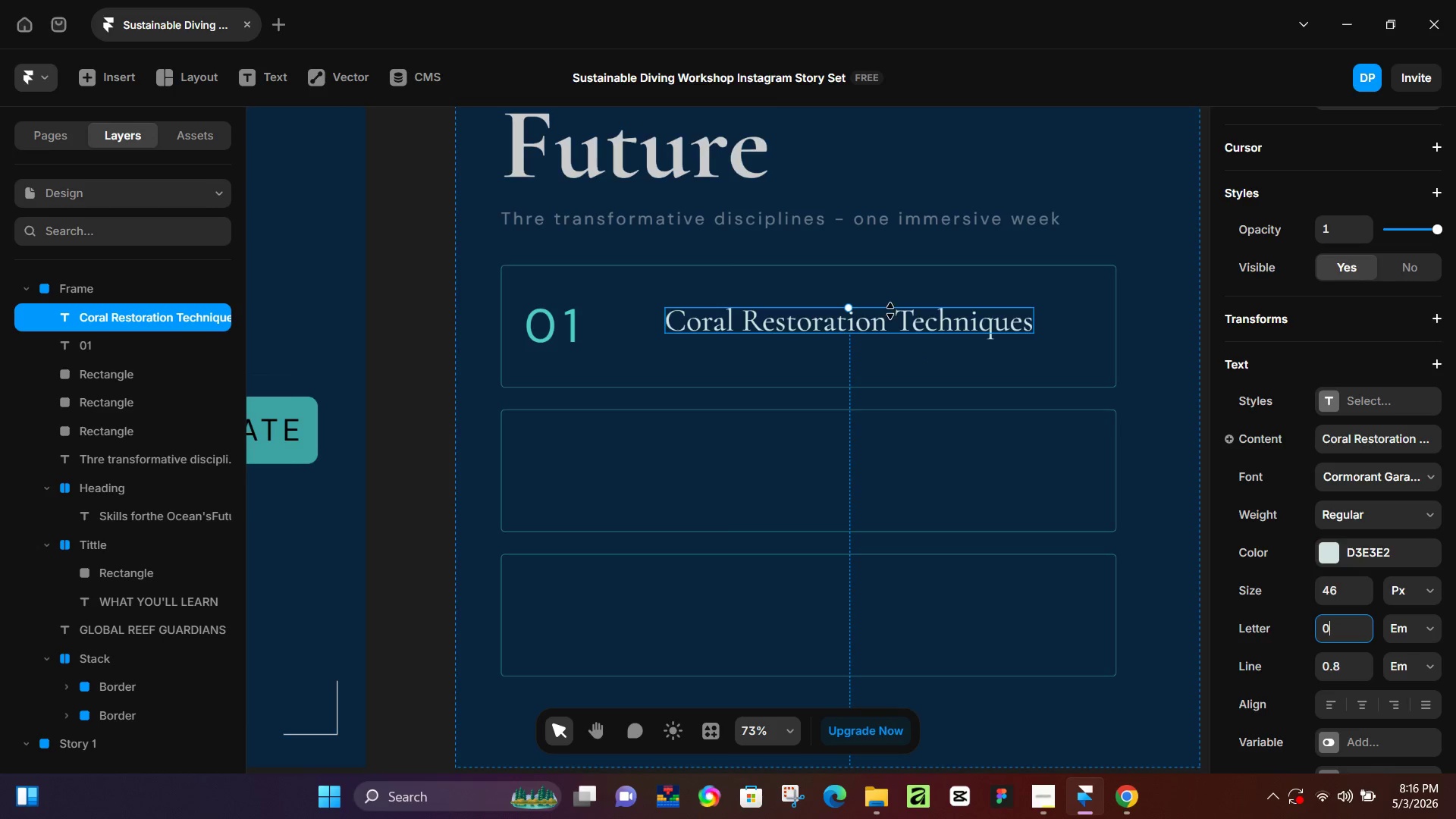 
left_click([909, 323])
 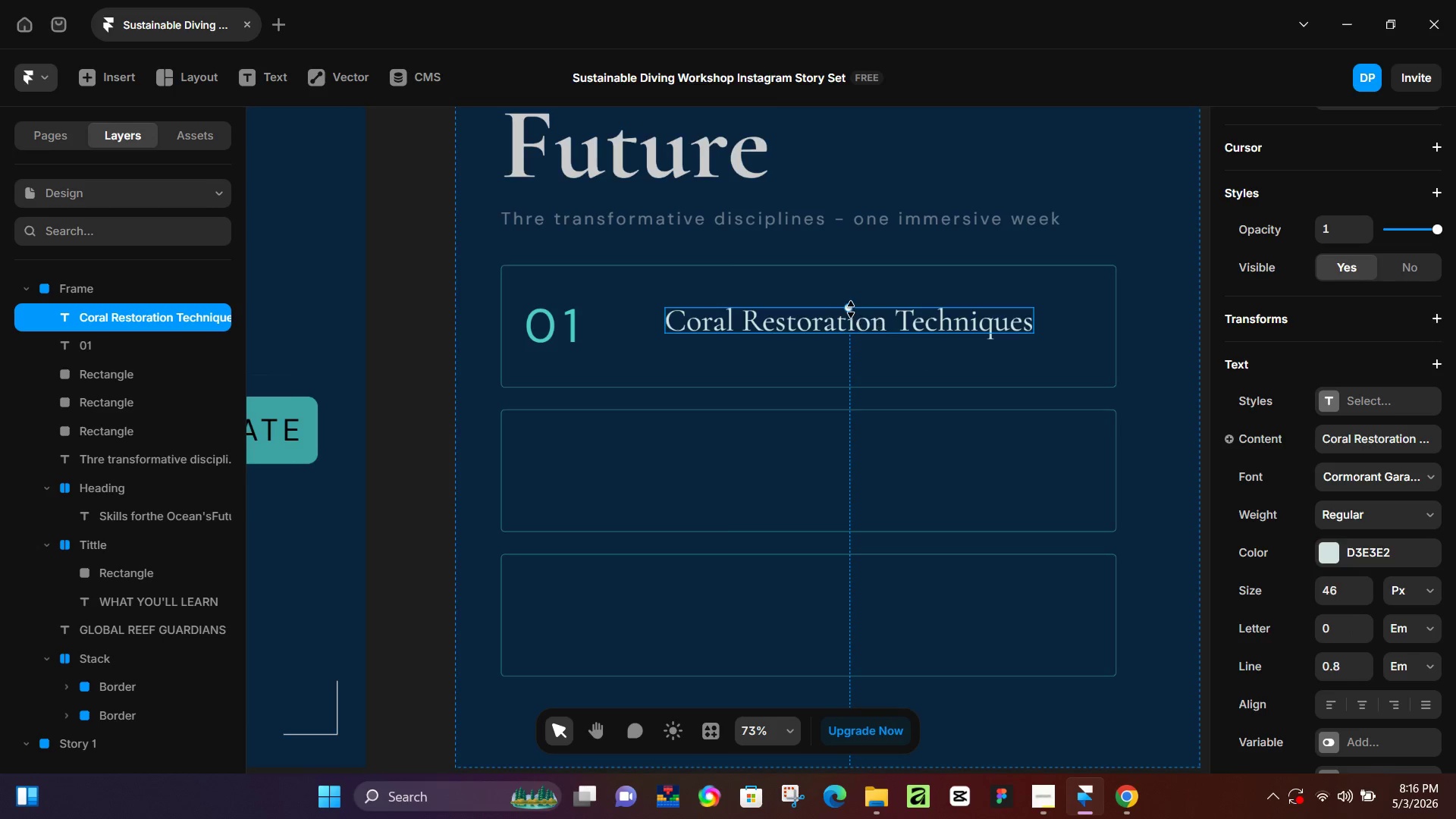 
left_click_drag(start_coordinate=[849, 305], to_coordinate=[856, 300])
 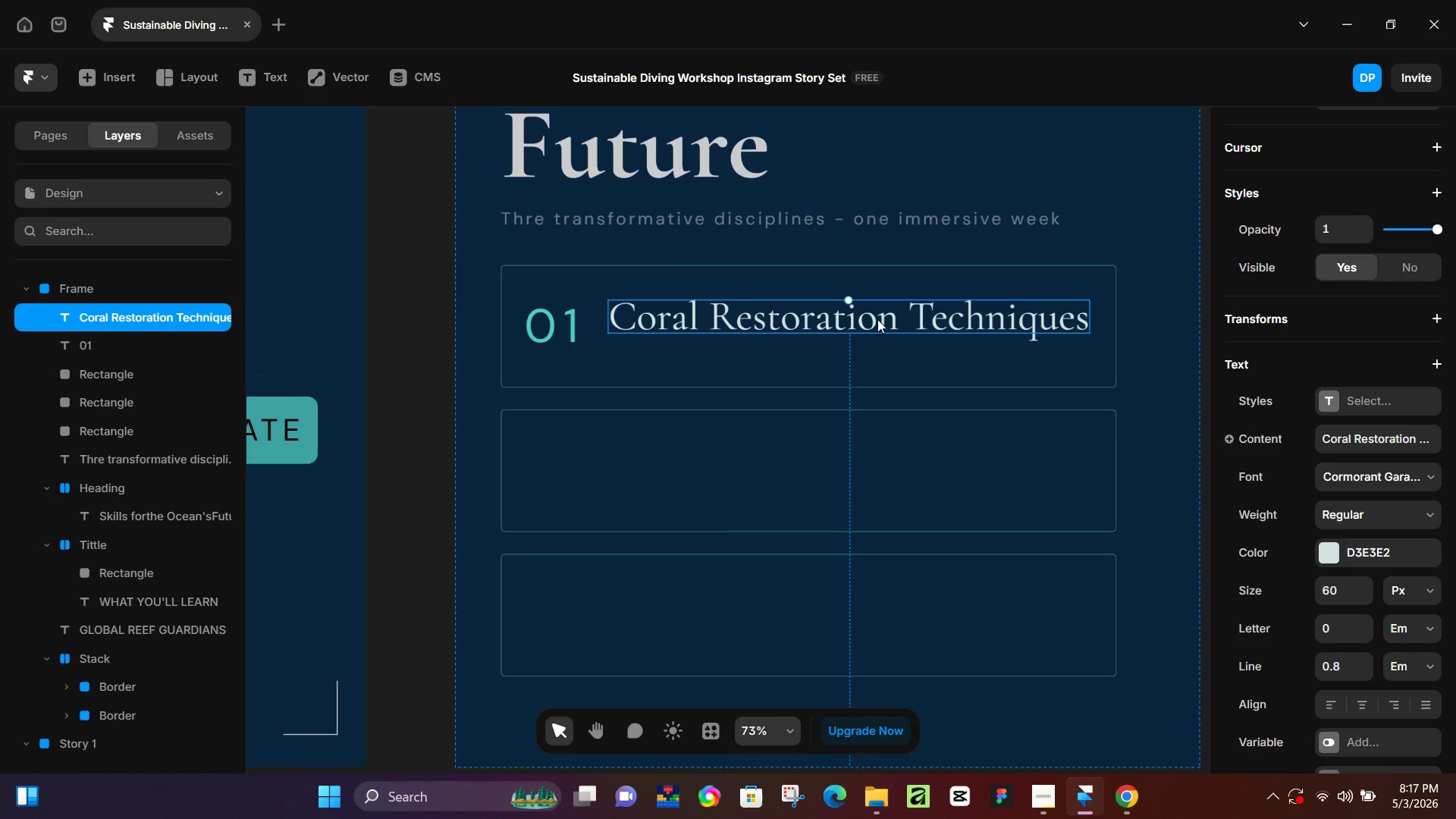 
left_click_drag(start_coordinate=[877, 319], to_coordinate=[885, 301])
 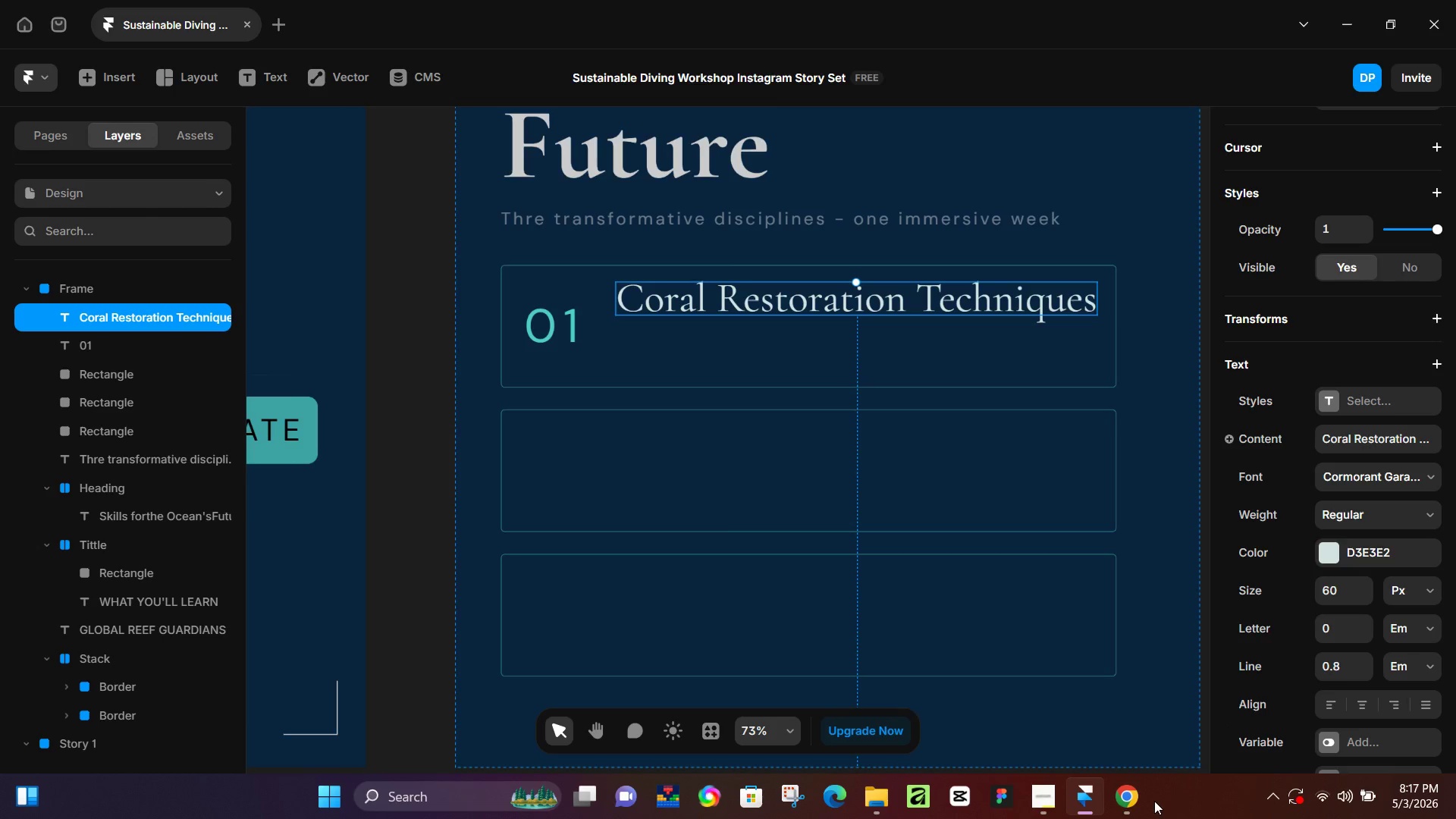 
left_click([1128, 799])
 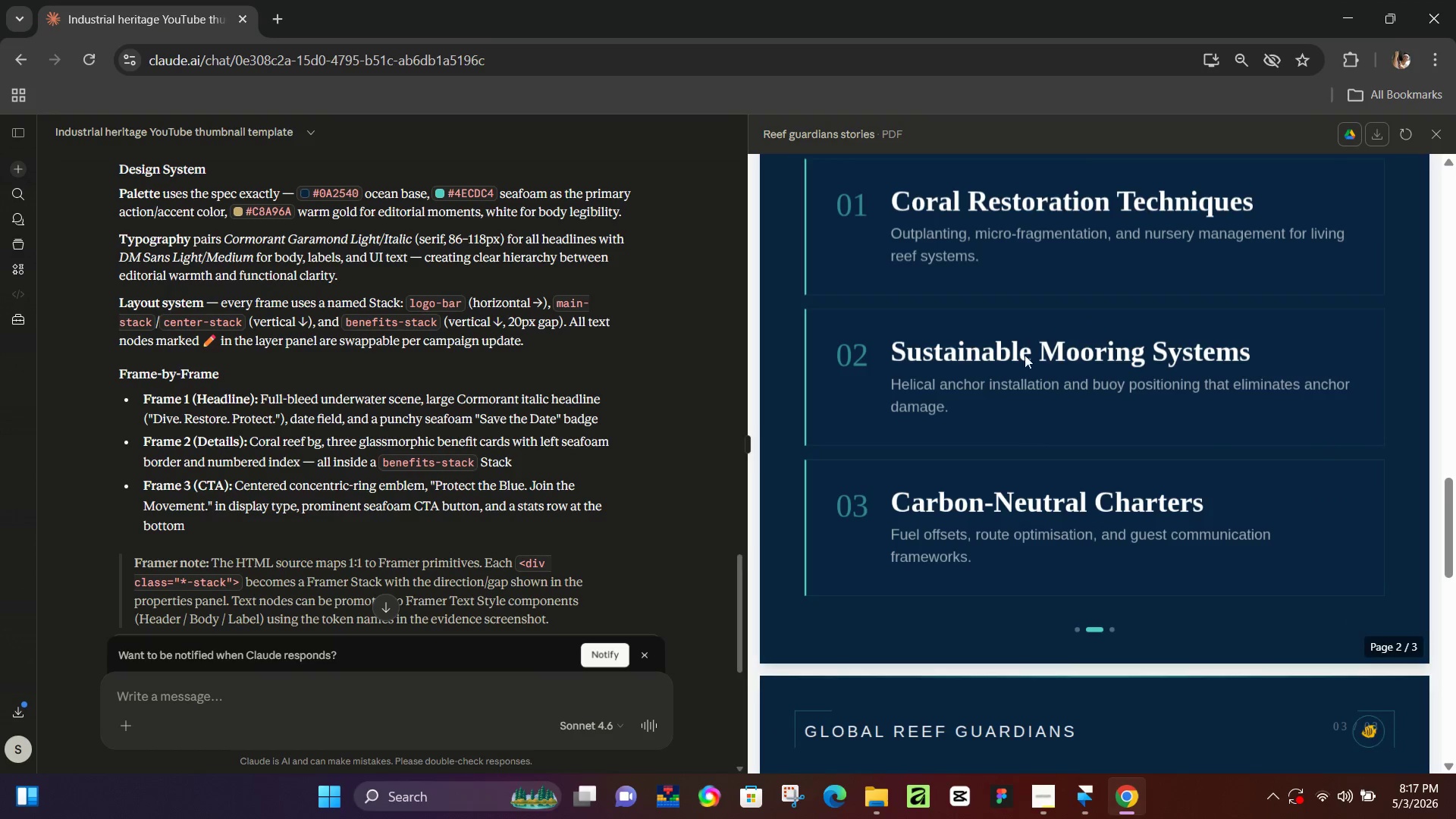 
left_click([973, 256])
 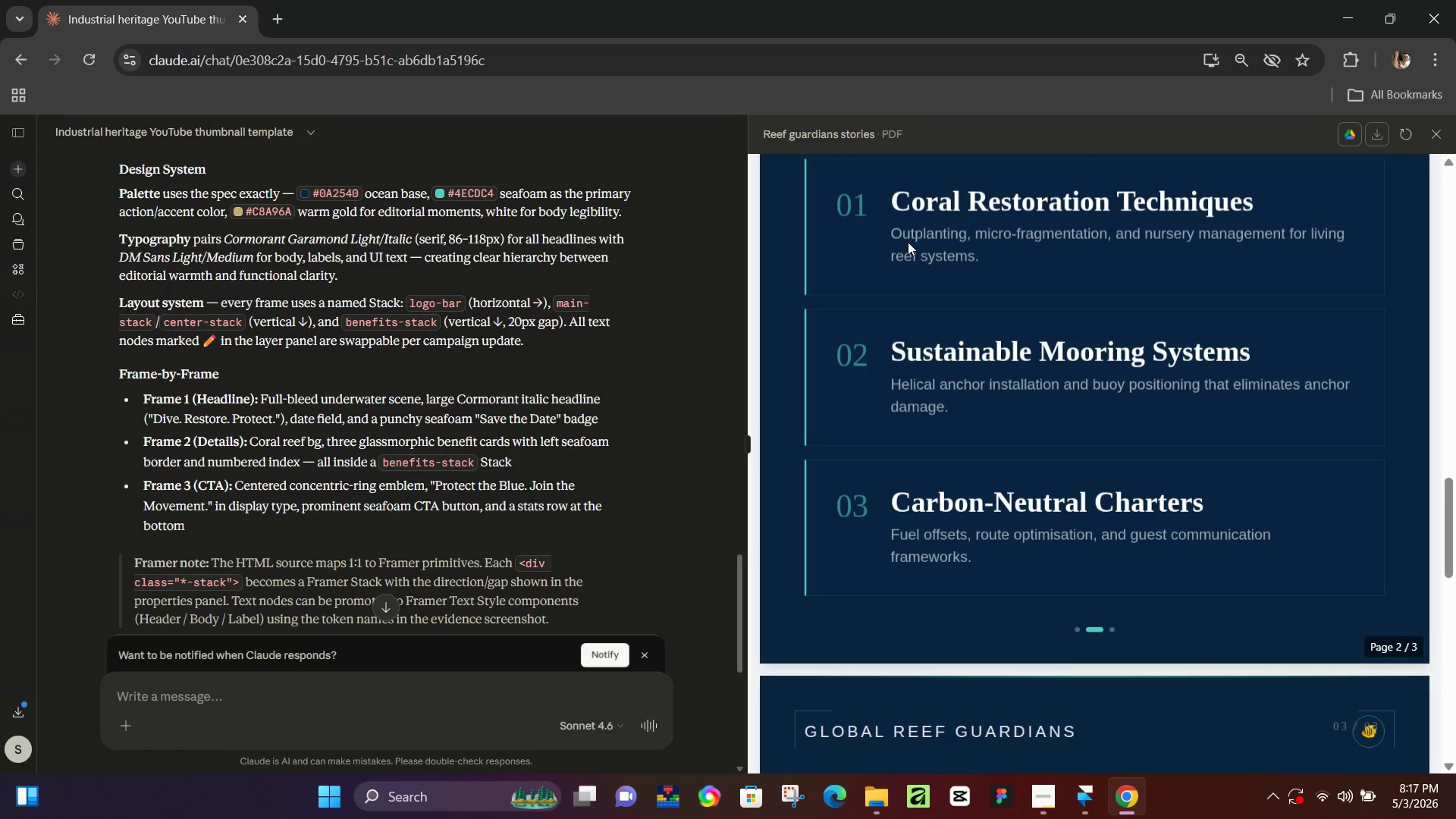 
left_click_drag(start_coordinate=[908, 242], to_coordinate=[941, 273])
 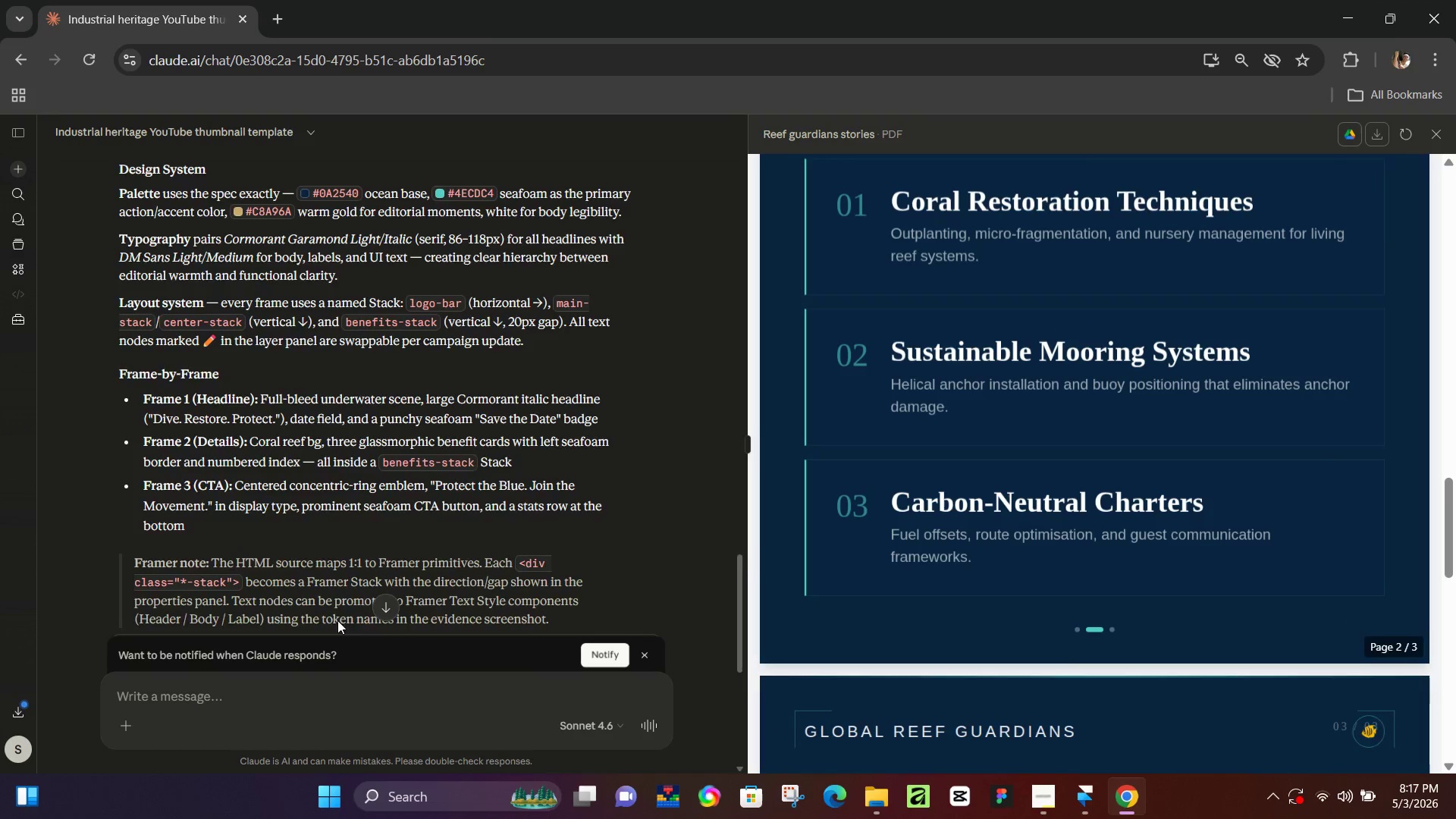 
left_click([274, 180])
 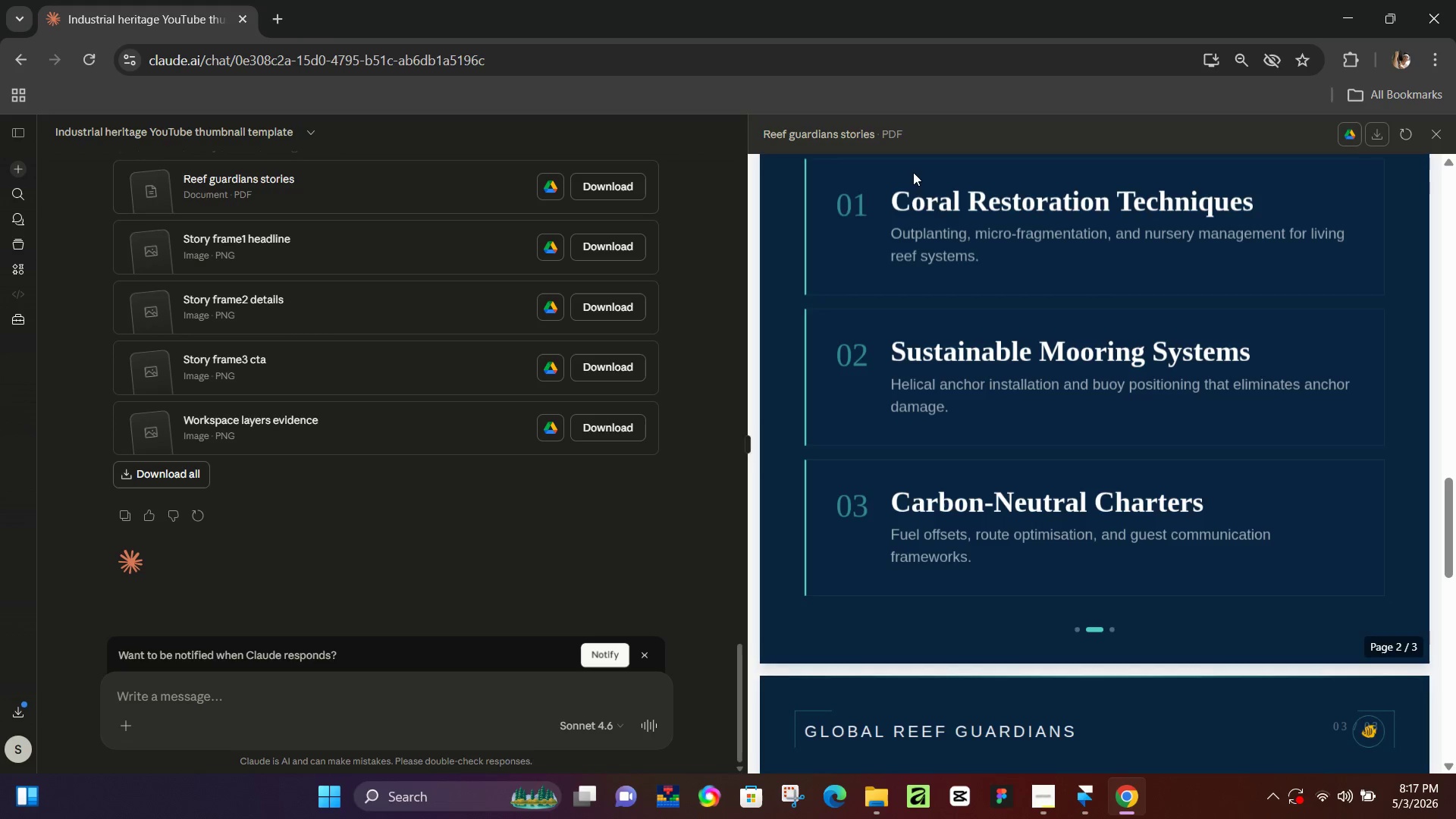 
scroll: coordinate [398, 484], scroll_direction: down, amount: 5.0
 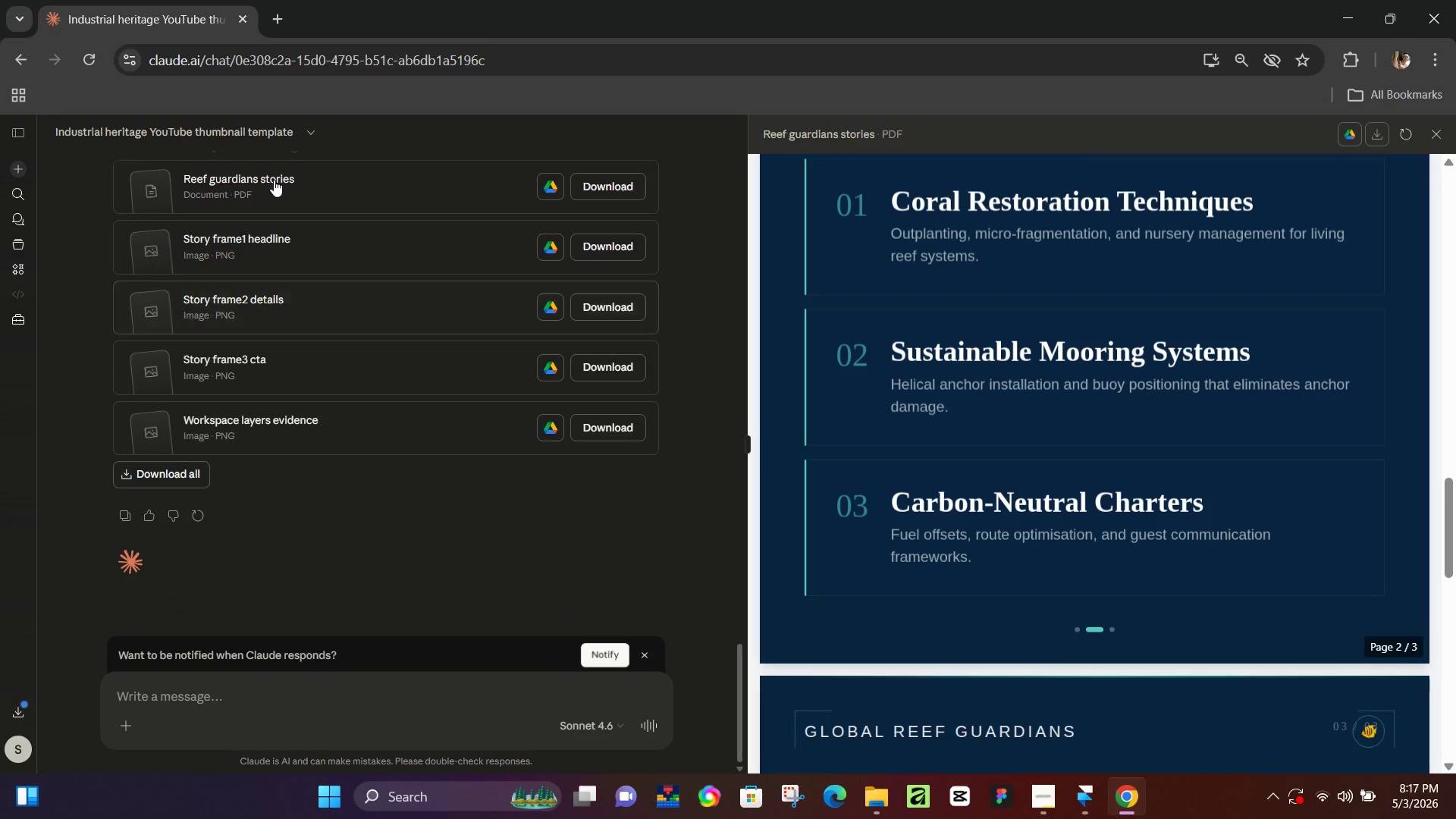 
left_click_drag(start_coordinate=[871, 221], to_coordinate=[999, 257])
 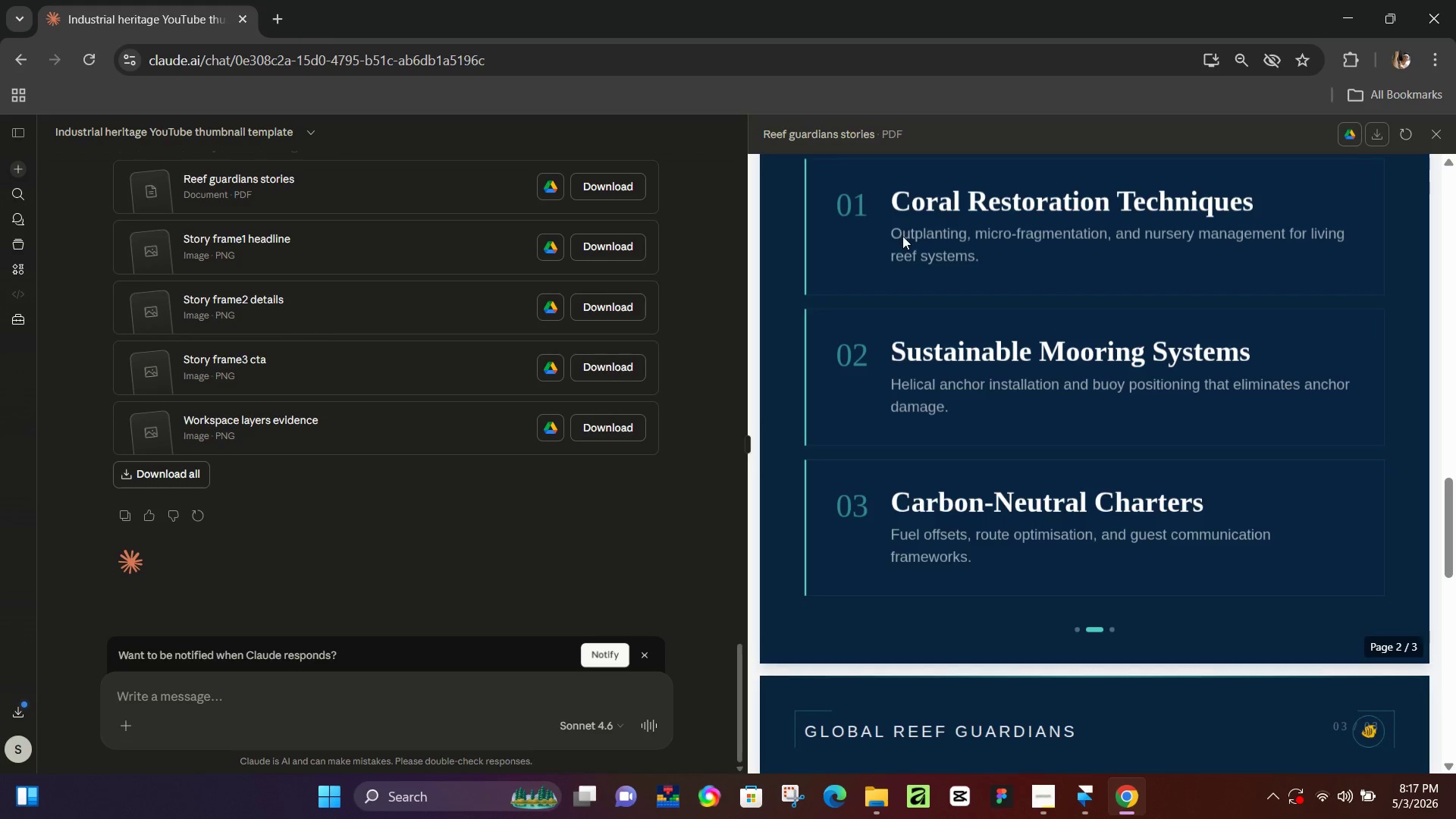 
left_click_drag(start_coordinate=[903, 236], to_coordinate=[965, 251])
 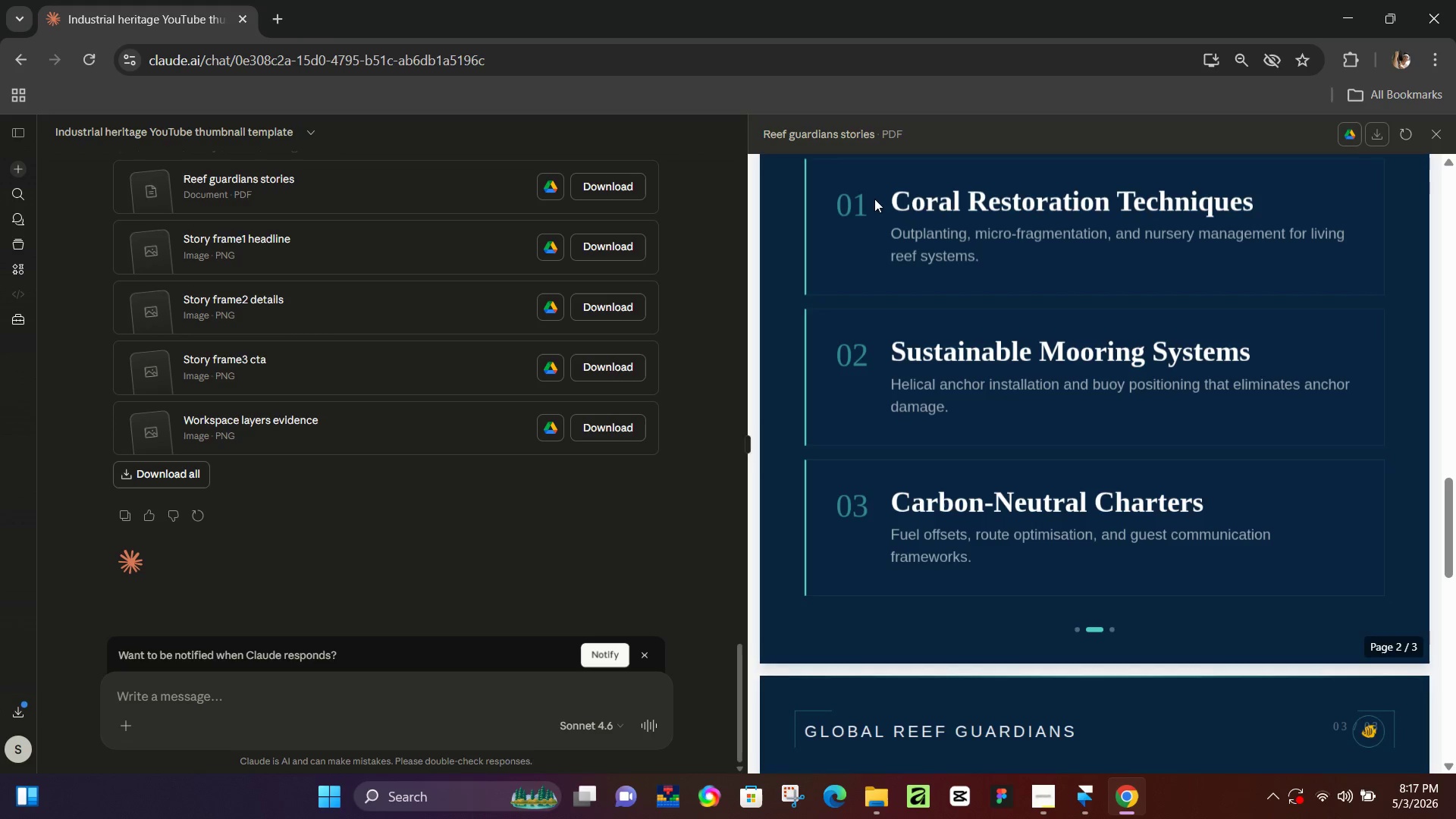 
left_click_drag(start_coordinate=[872, 200], to_coordinate=[941, 206])
 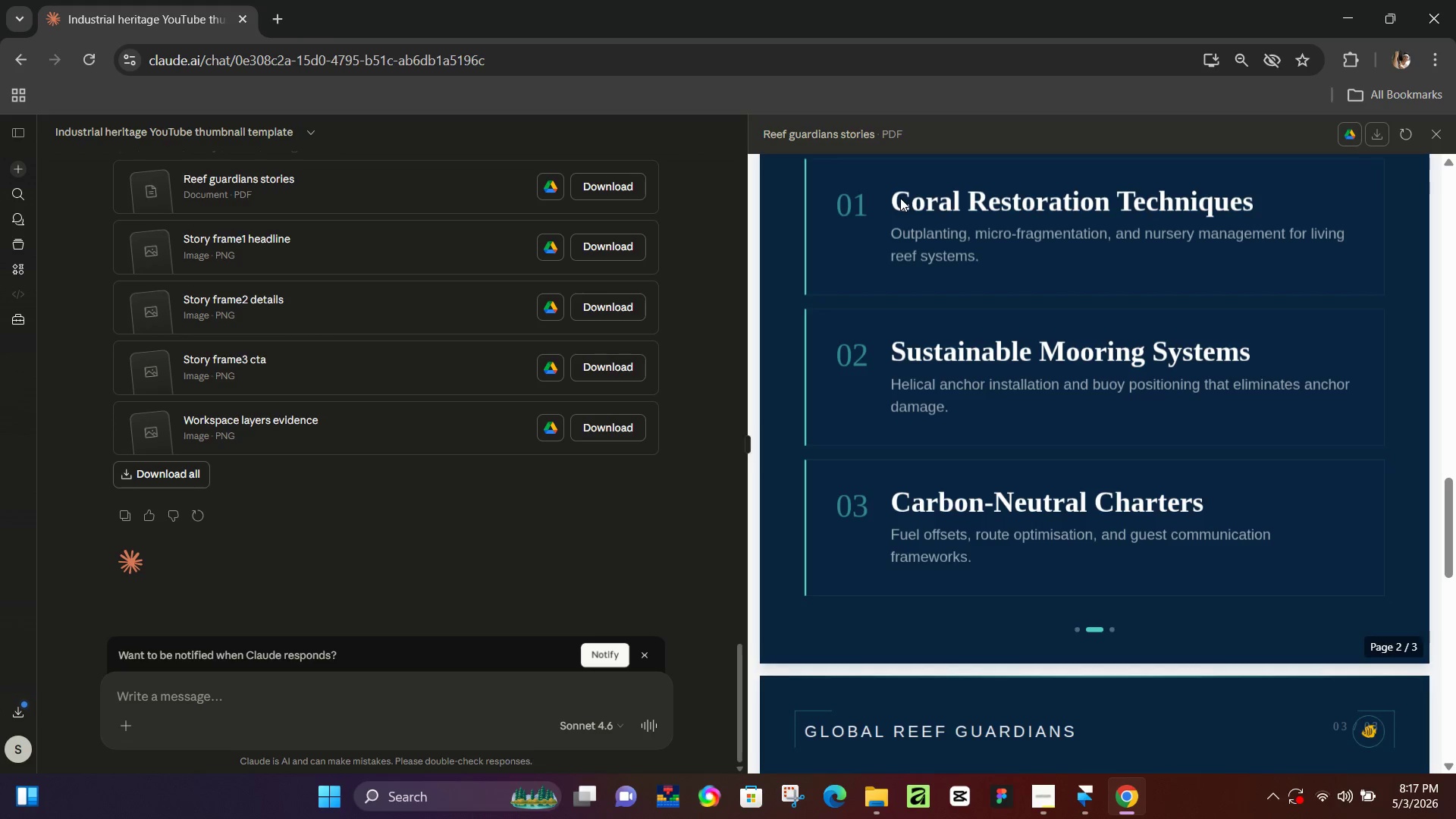 
left_click_drag(start_coordinate=[900, 198], to_coordinate=[940, 202])
 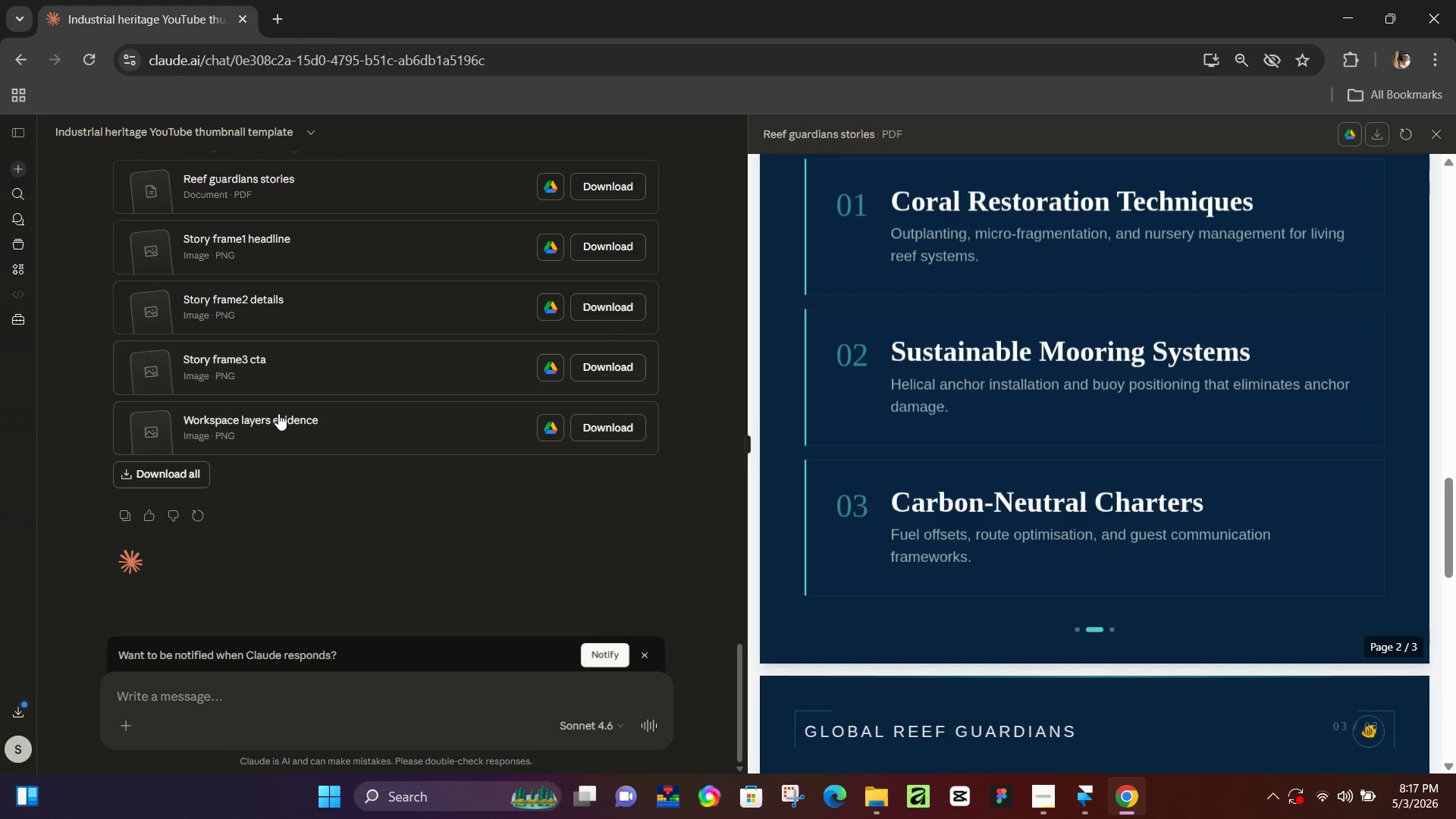 
left_click([281, 428])
 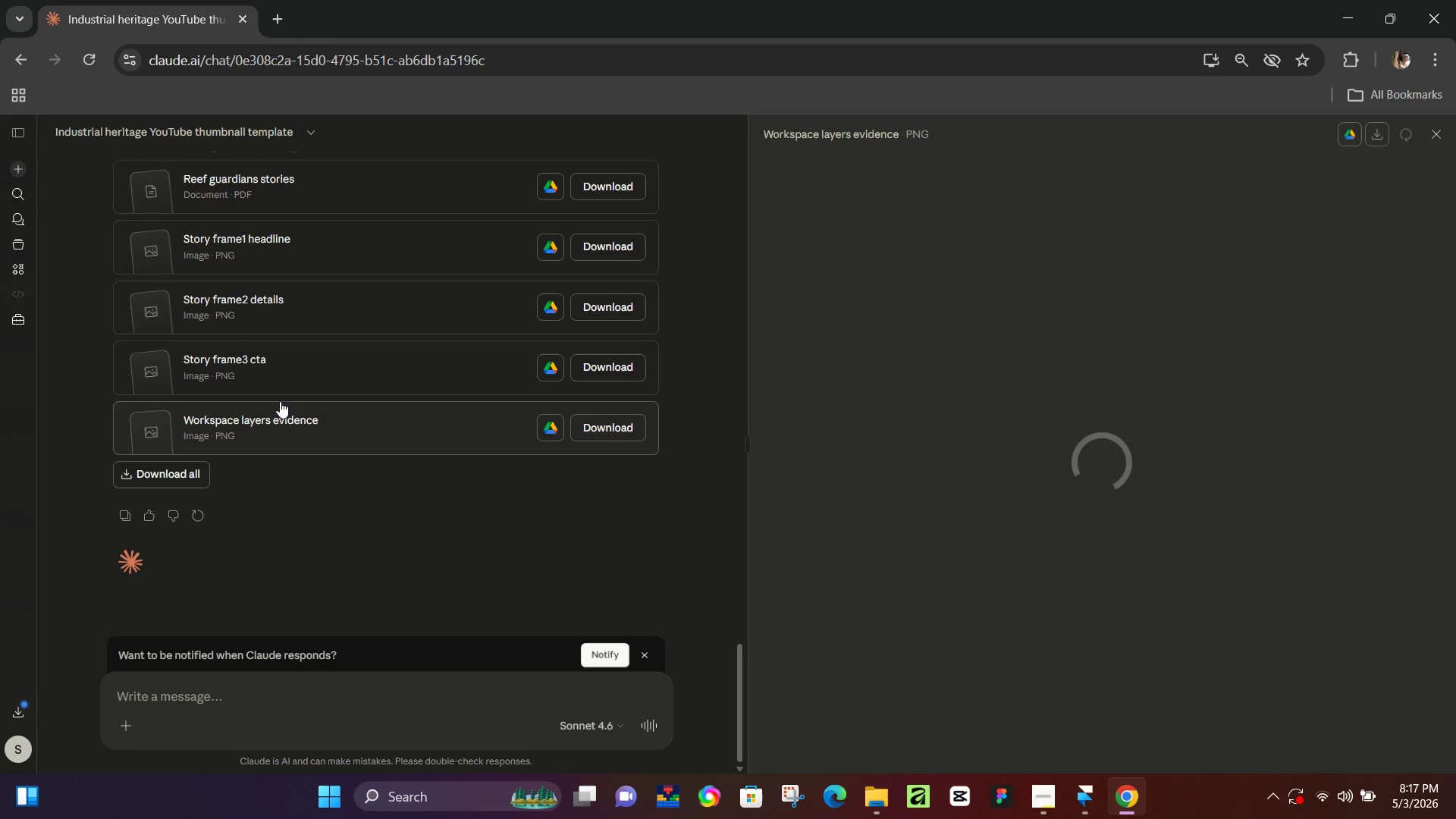 
left_click([265, 364])
 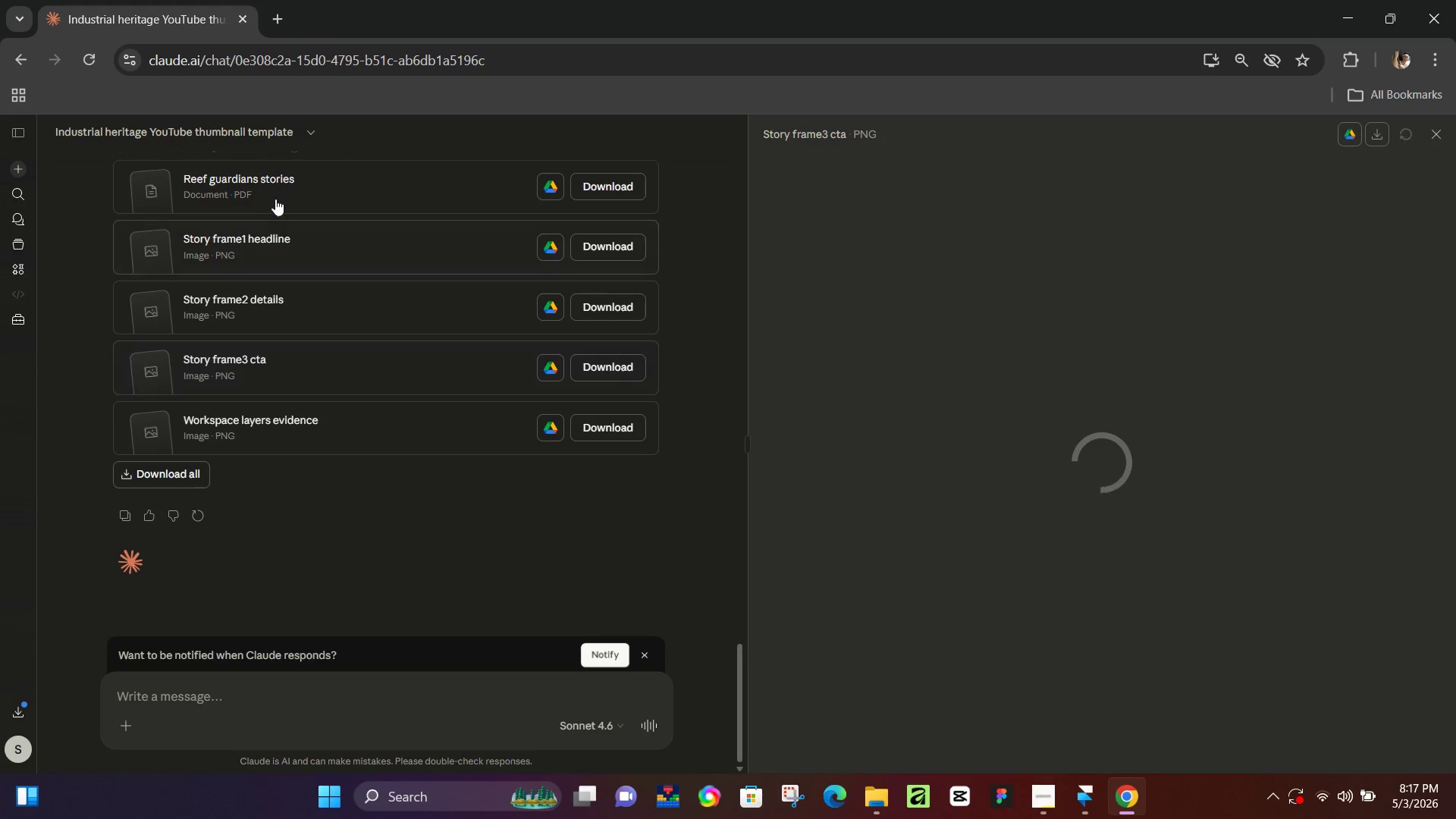 
left_click([278, 188])
 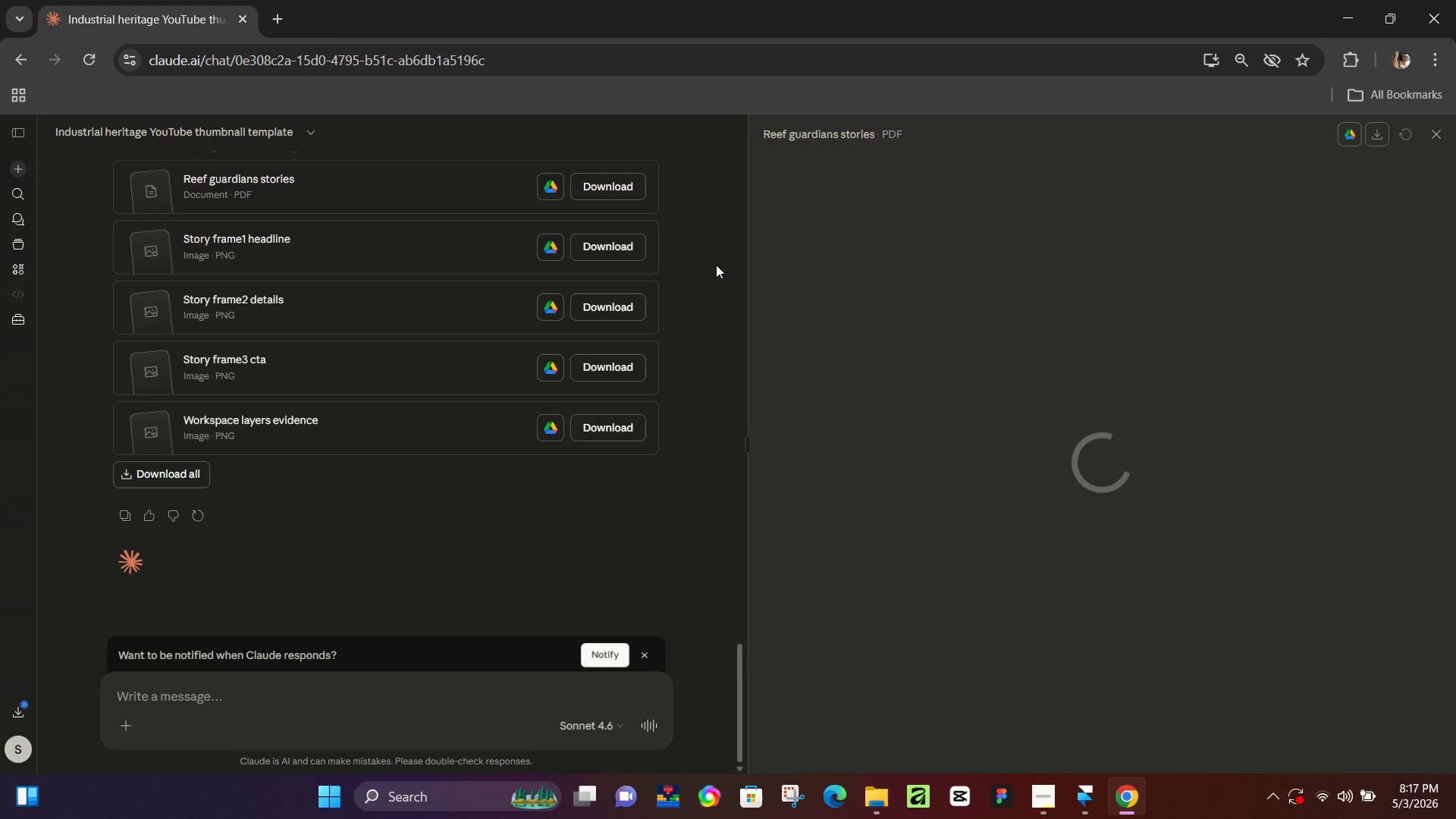 
left_click([334, 252])
 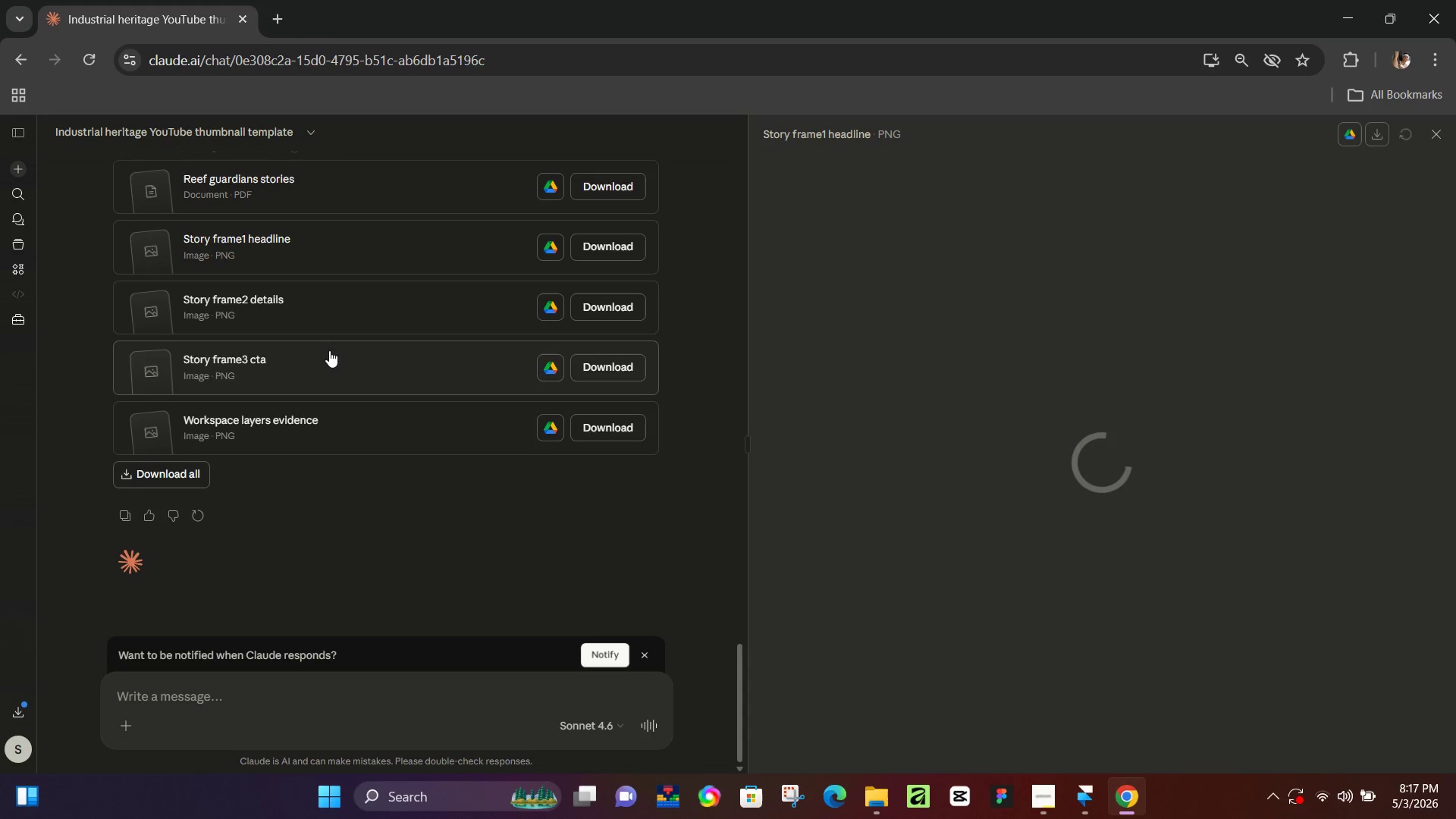 
double_click([328, 245])
 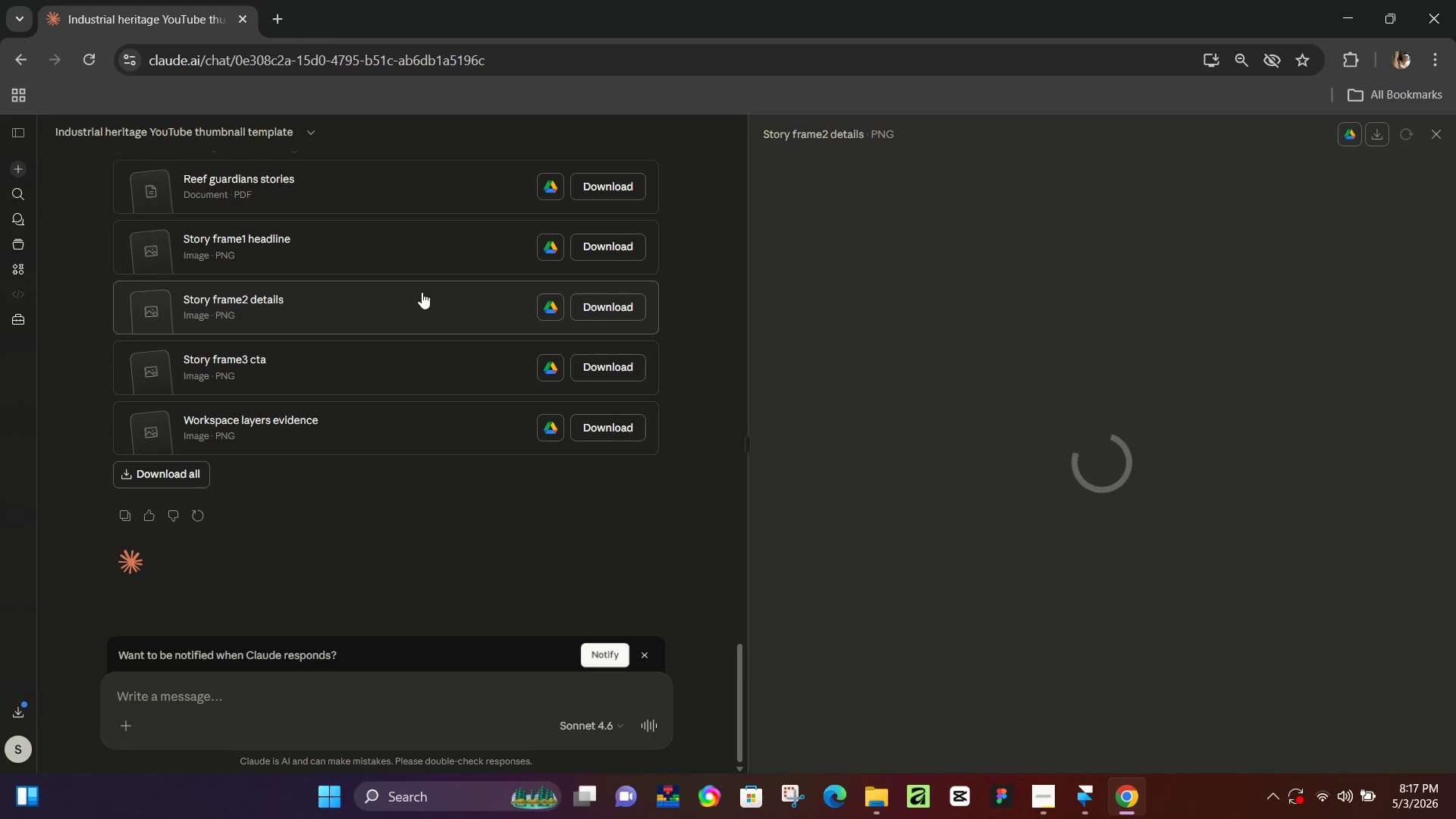 
wait(16.36)
 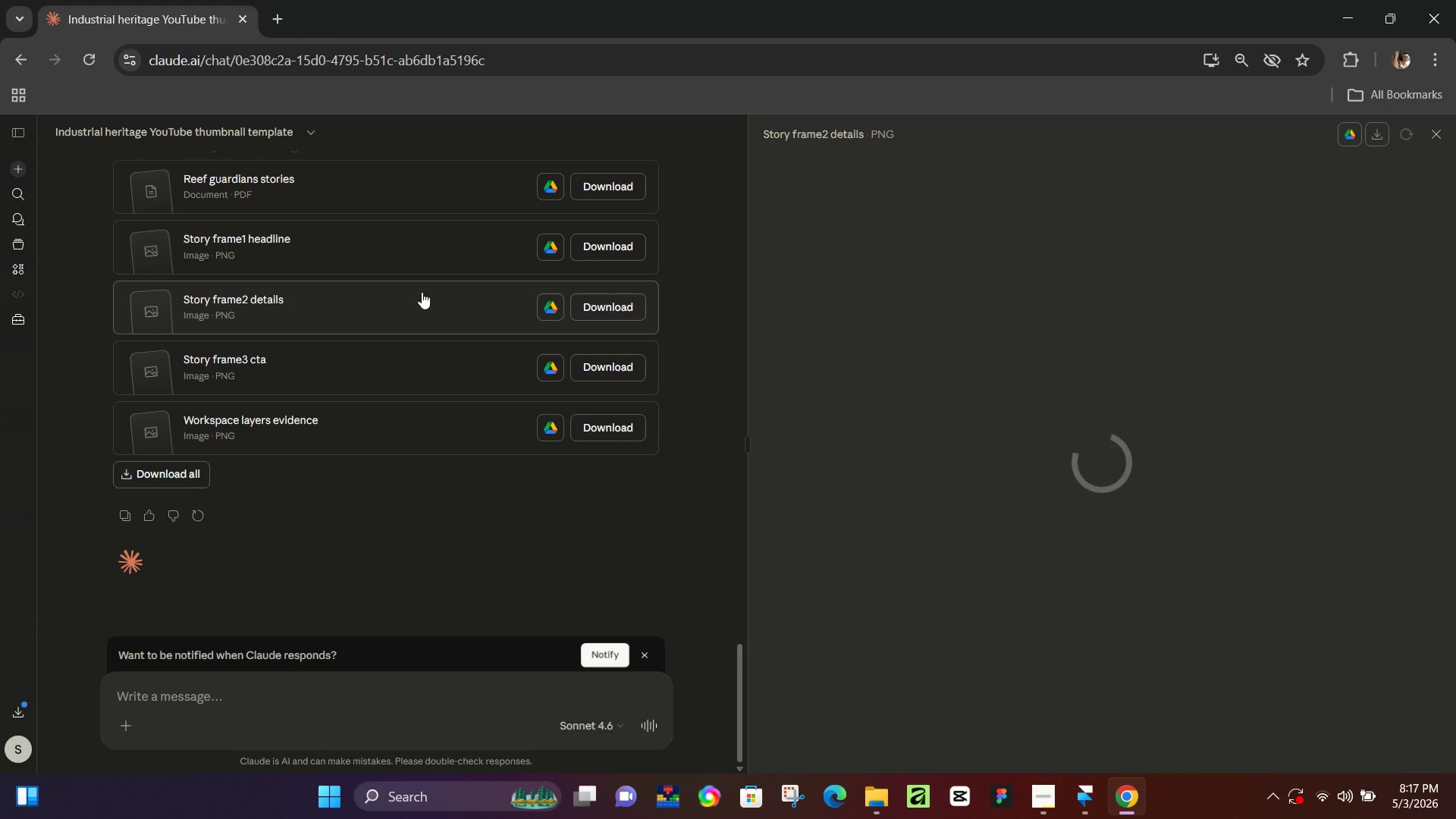 
left_click([419, 318])
 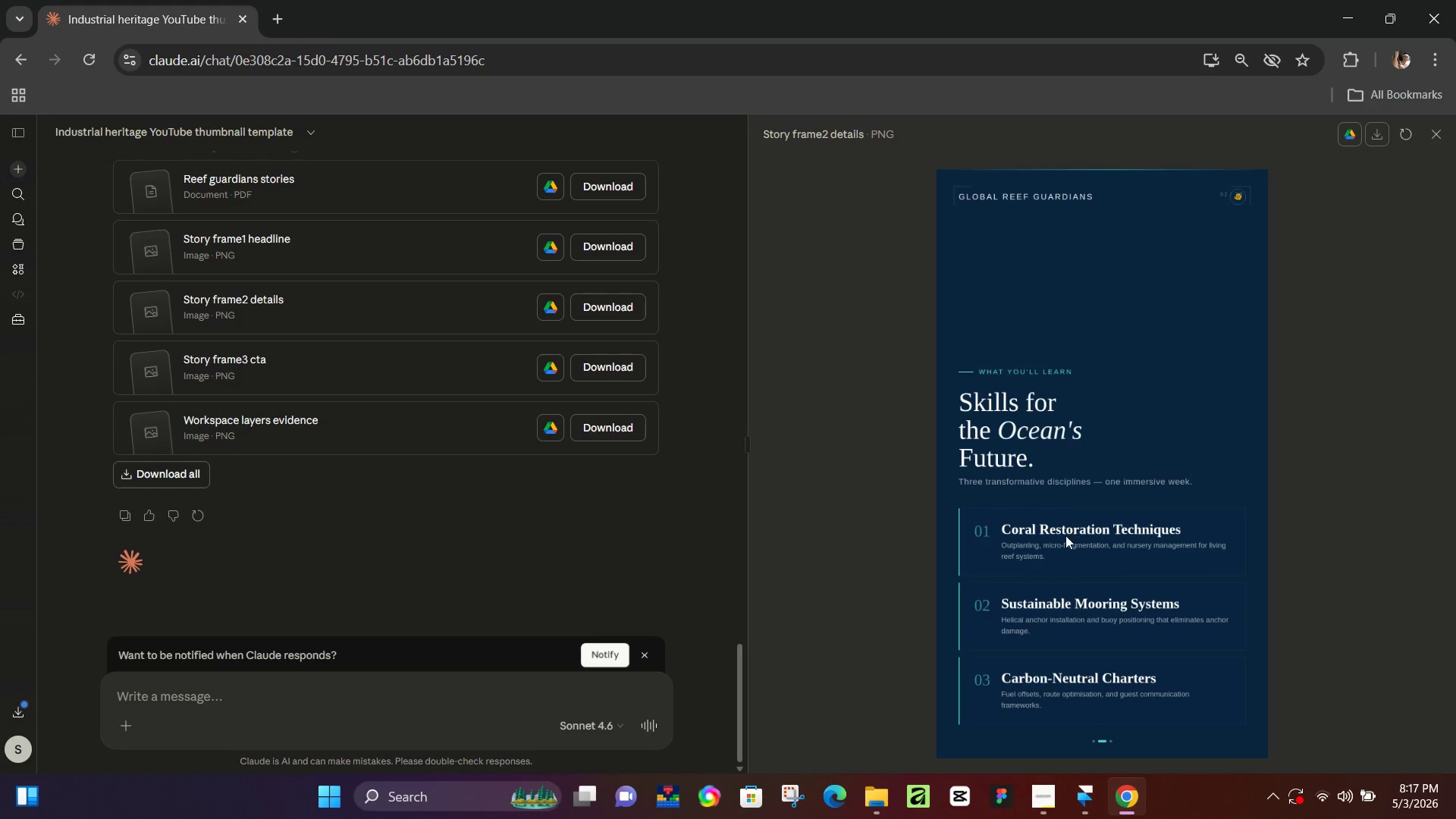 
left_click_drag(start_coordinate=[1034, 543], to_coordinate=[1041, 543])
 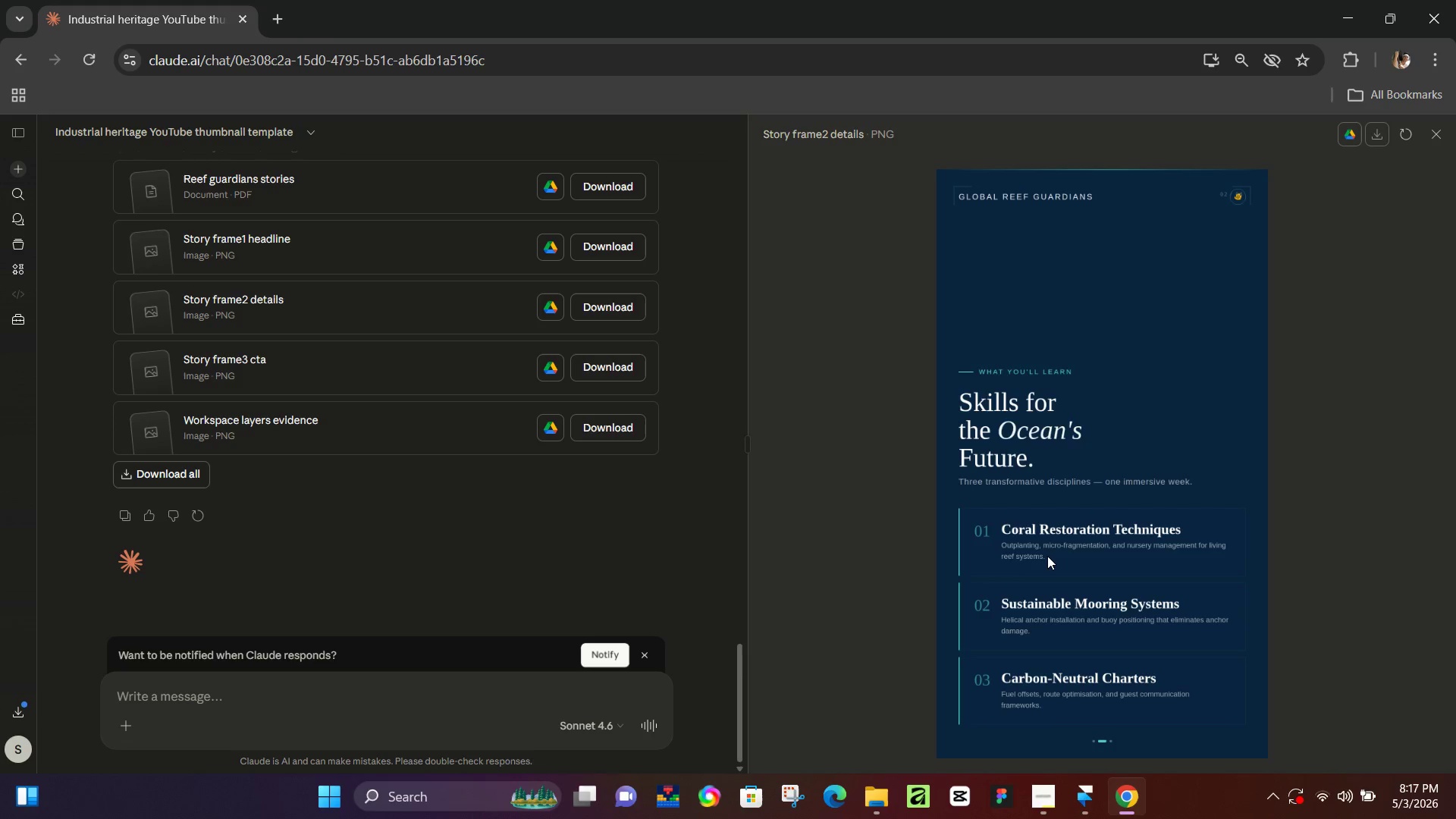 
left_click_drag(start_coordinate=[1047, 556], to_coordinate=[1000, 542])
 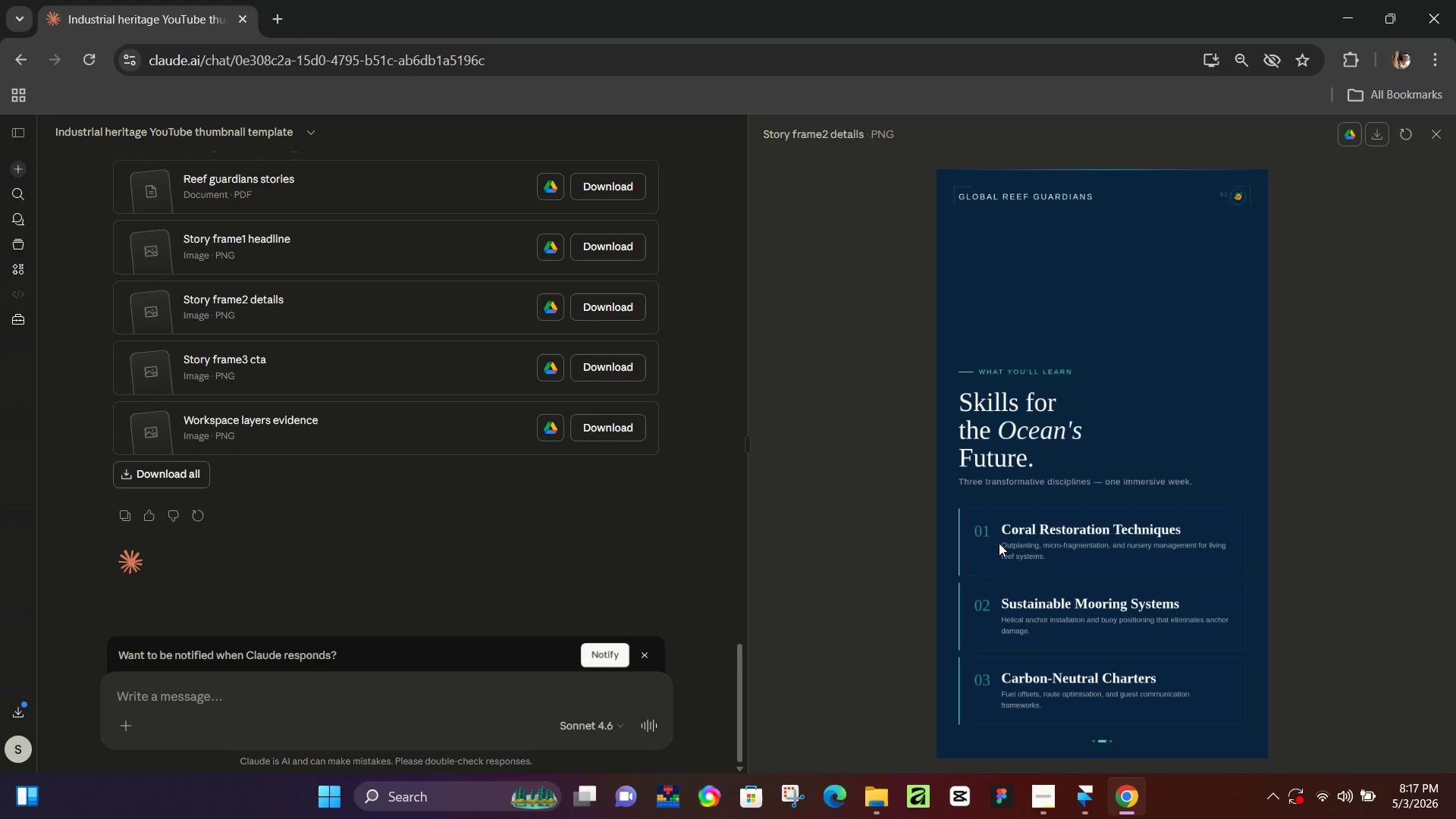 
left_click_drag(start_coordinate=[999, 543], to_coordinate=[1048, 557])
 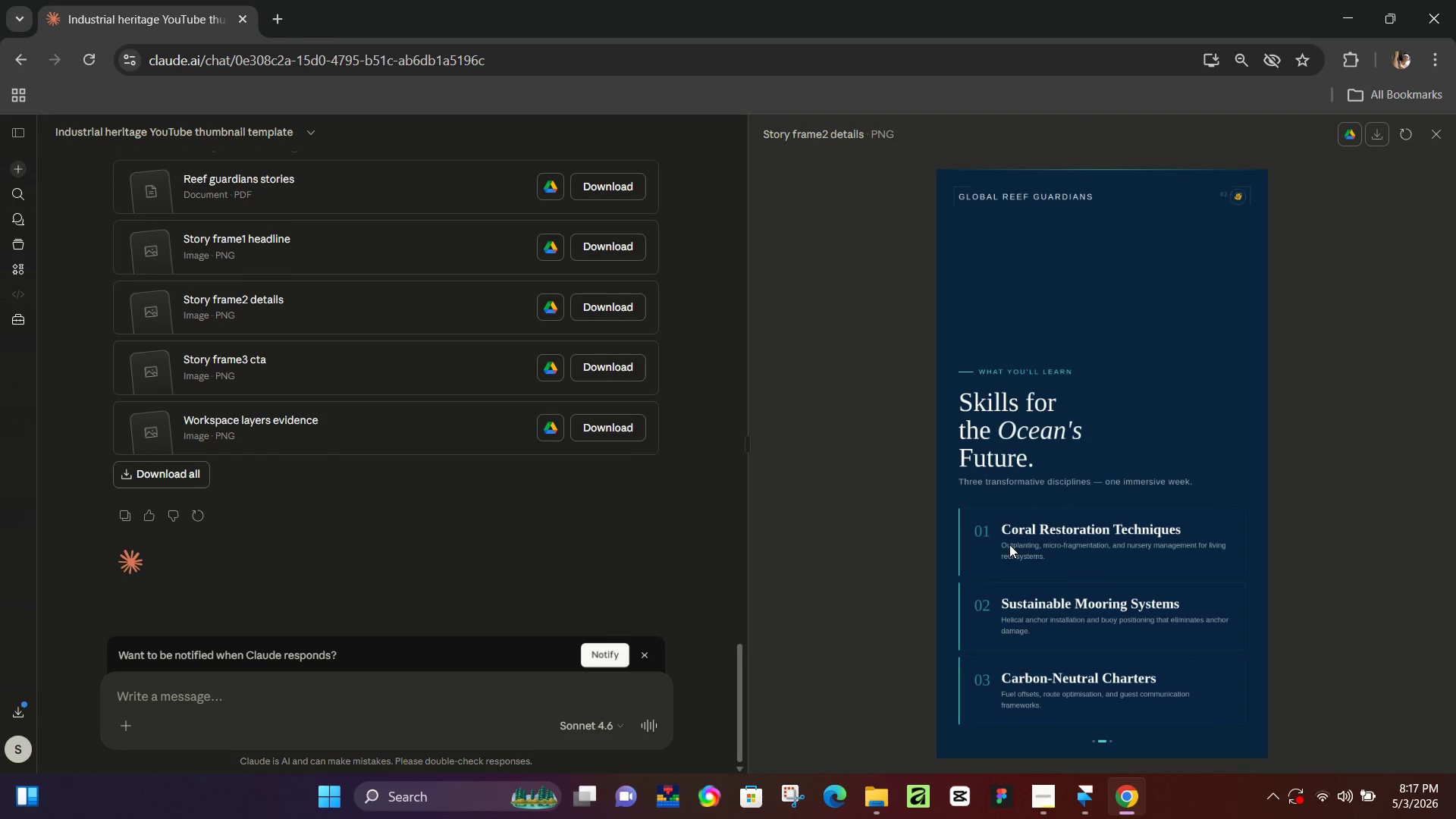 
left_click_drag(start_coordinate=[1006, 543], to_coordinate=[1040, 565])
 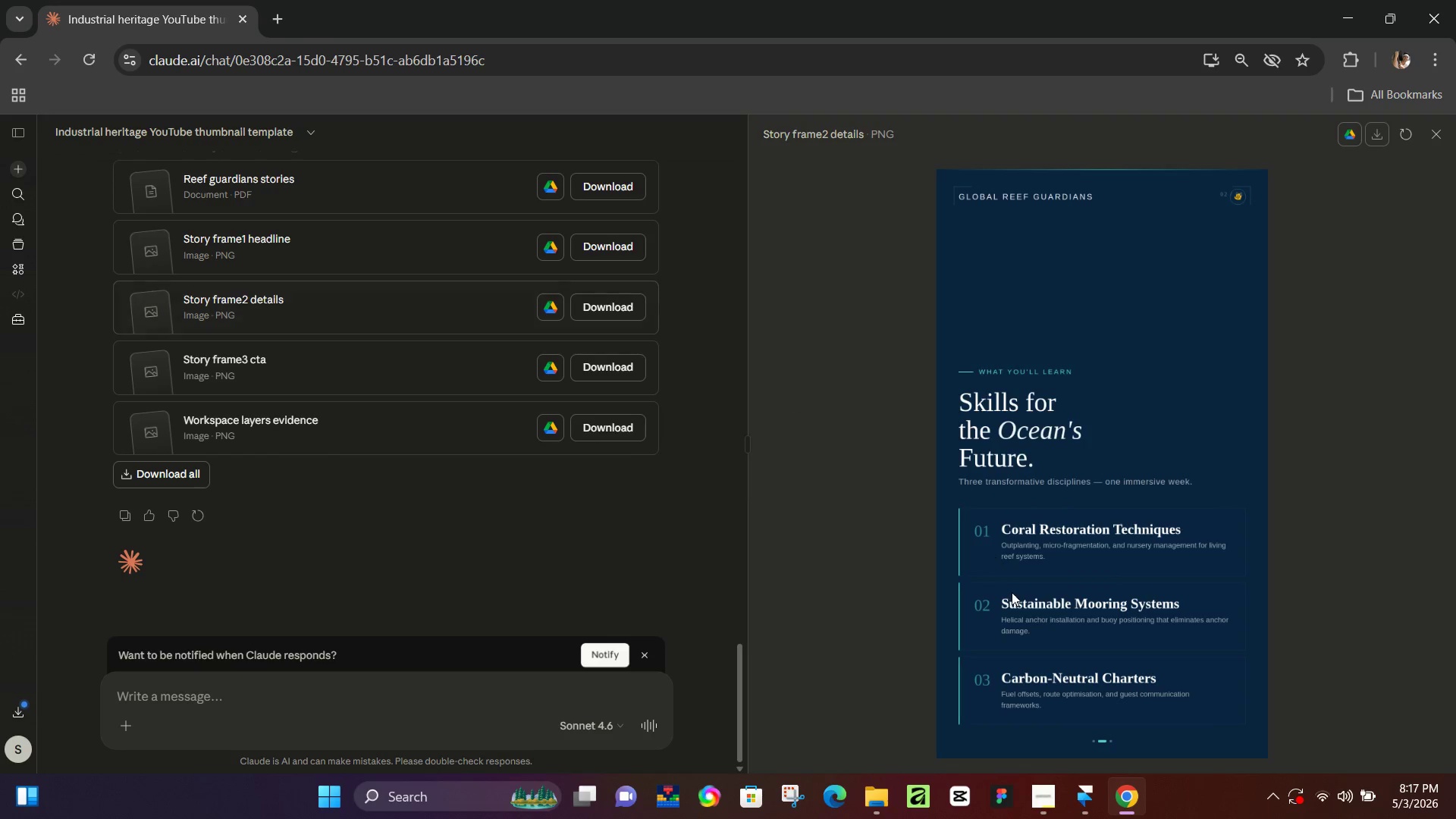 
left_click_drag(start_coordinate=[1029, 632], to_coordinate=[1008, 629])
 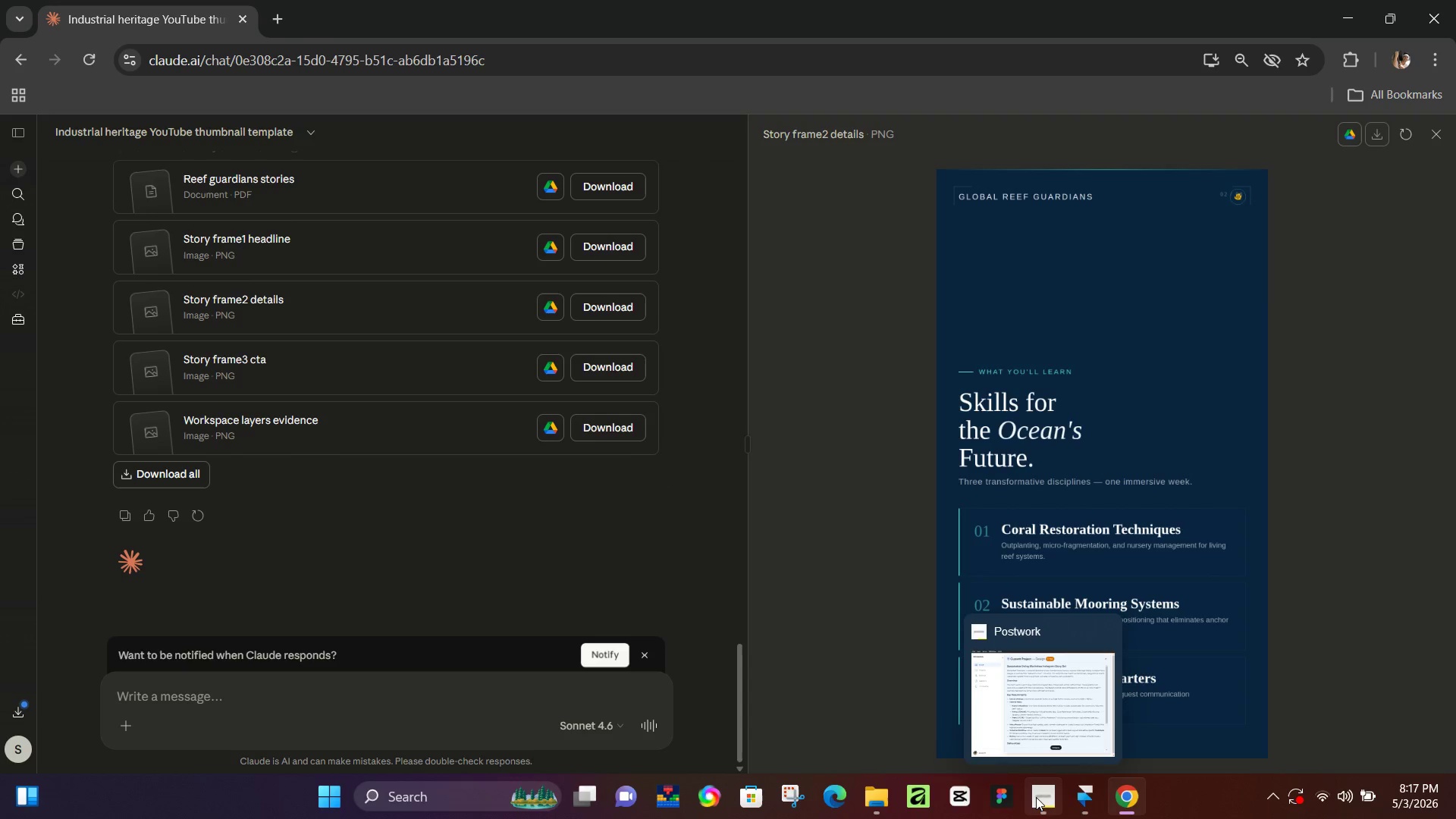 
left_click([1078, 799])
 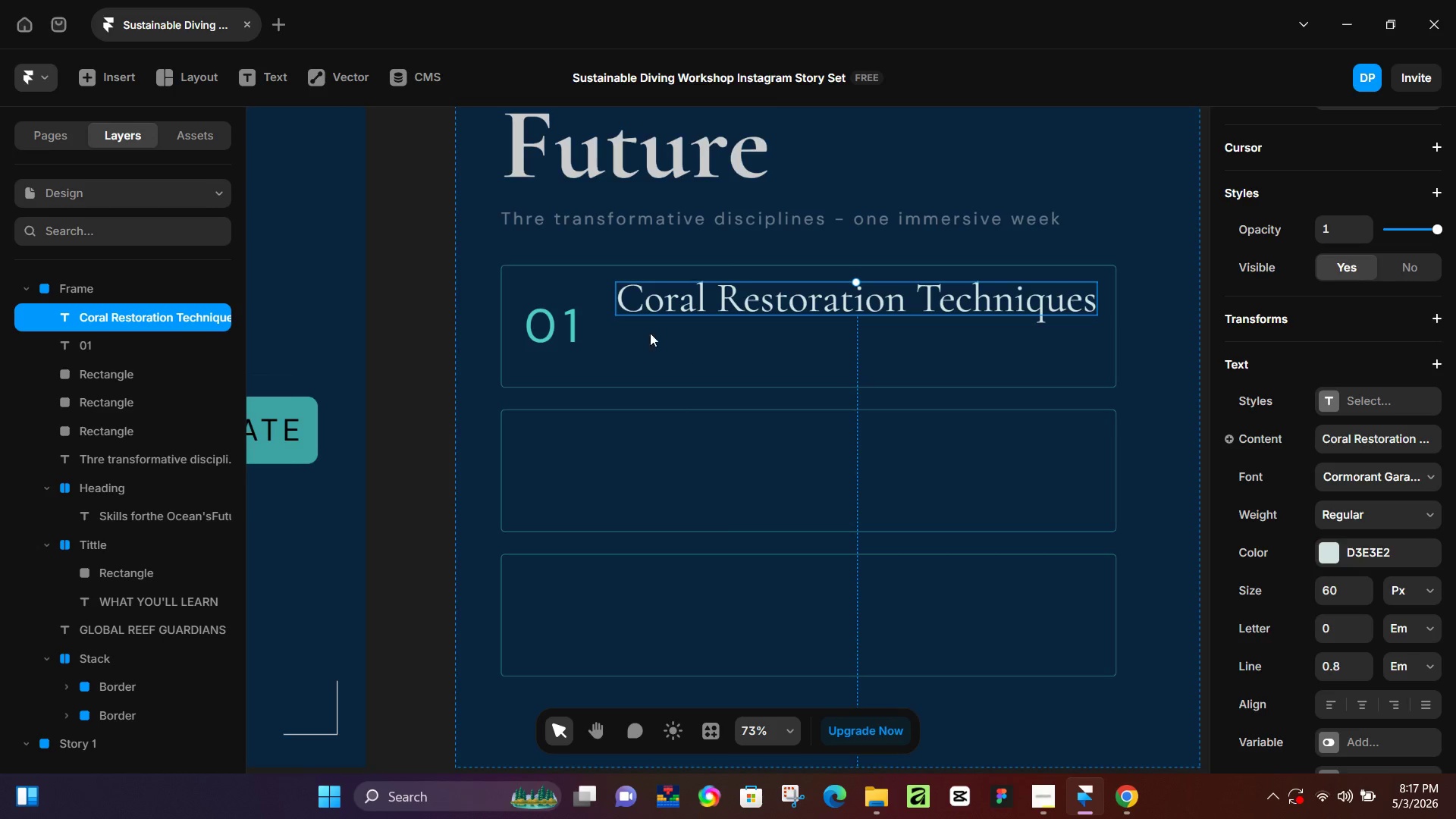 
left_click([638, 341])
 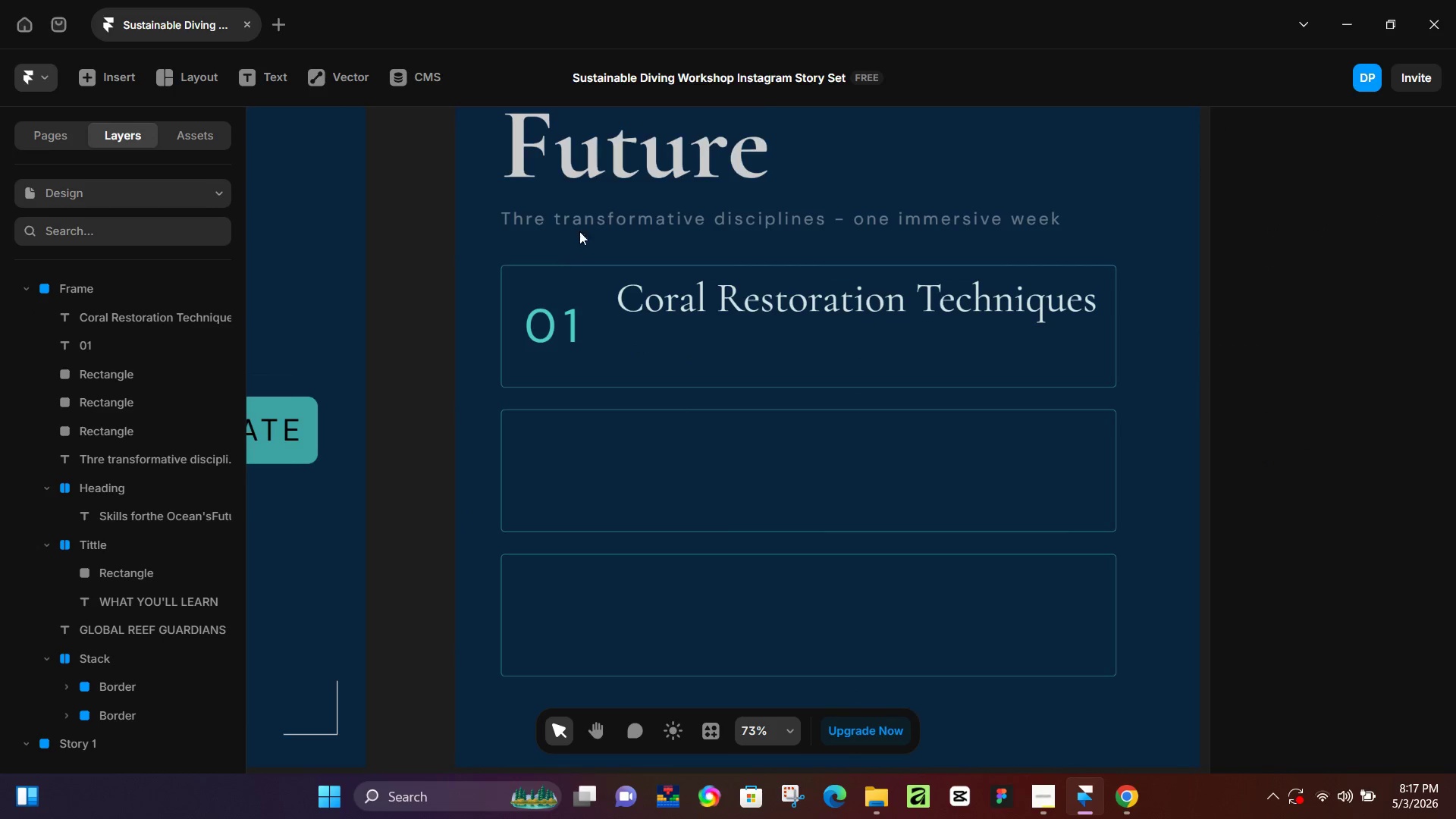 
left_click_drag(start_coordinate=[588, 225], to_coordinate=[592, 223])
 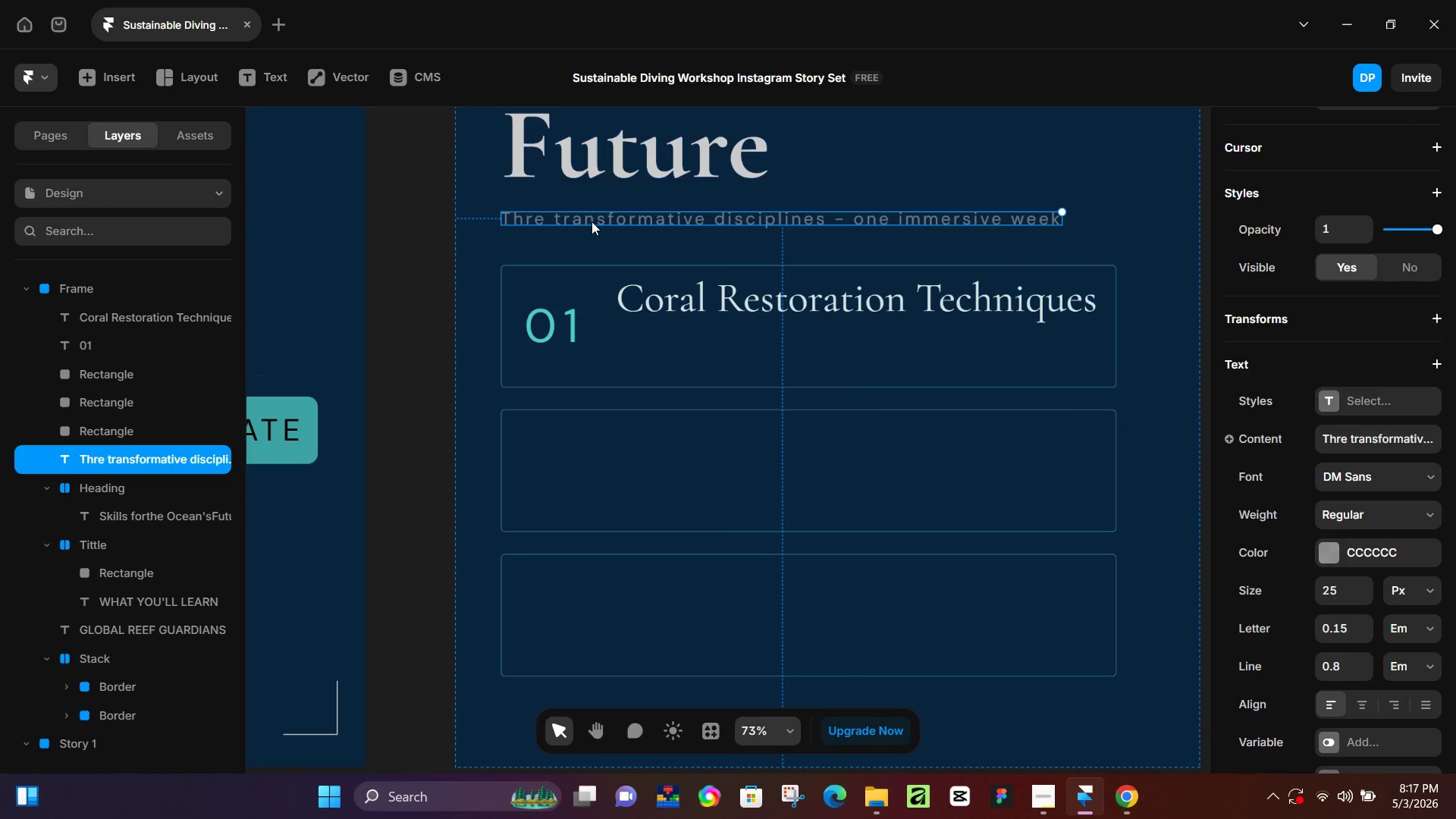 
hold_key(key=AltLeft, duration=1.51)
left_click_drag(start_coordinate=[585, 218], to_coordinate=[702, 342])
 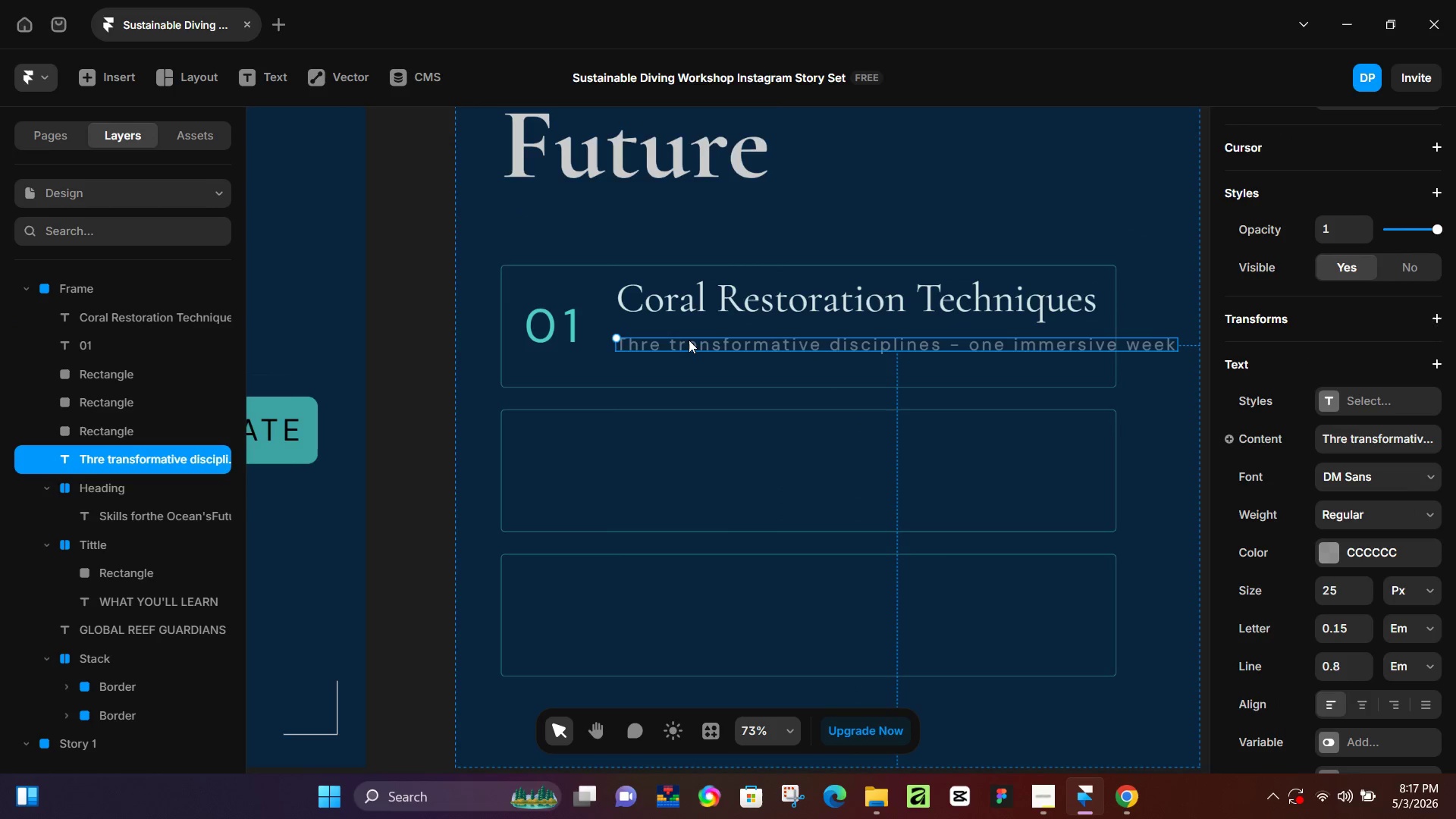 
hold_key(key=AltLeft, duration=1.03)
 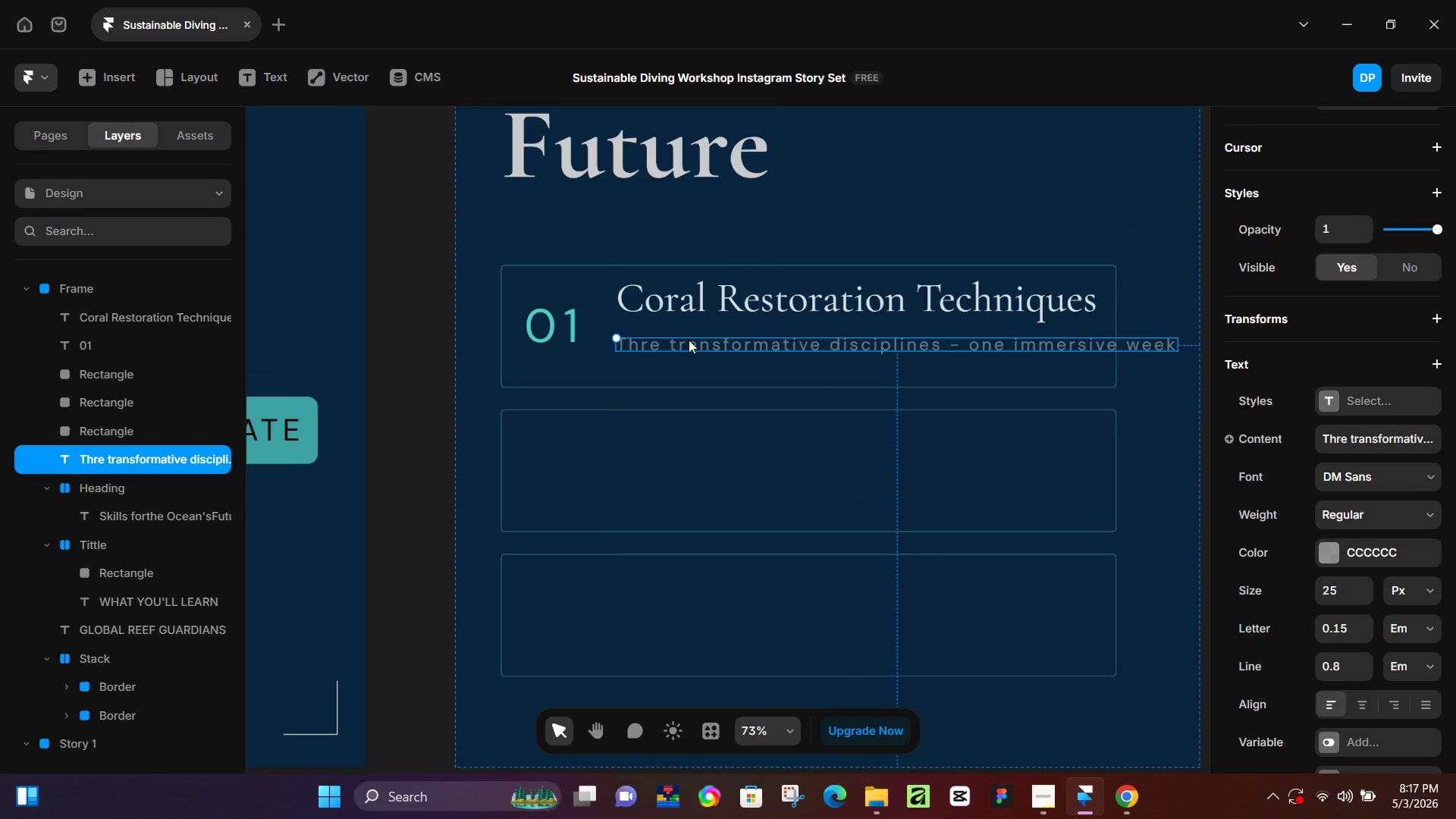 
double_click([689, 340])
 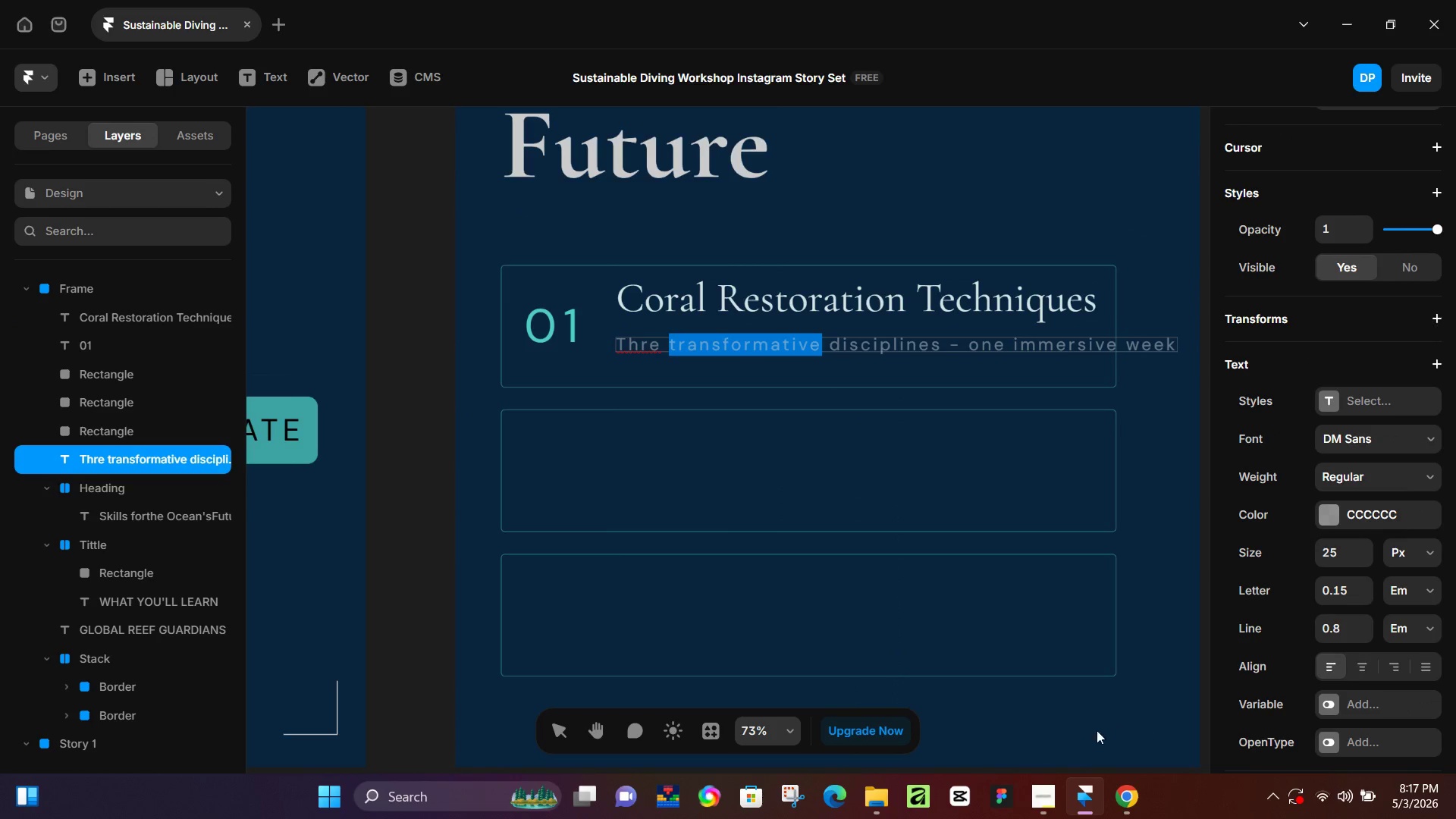 
key(Control+ControlLeft)
 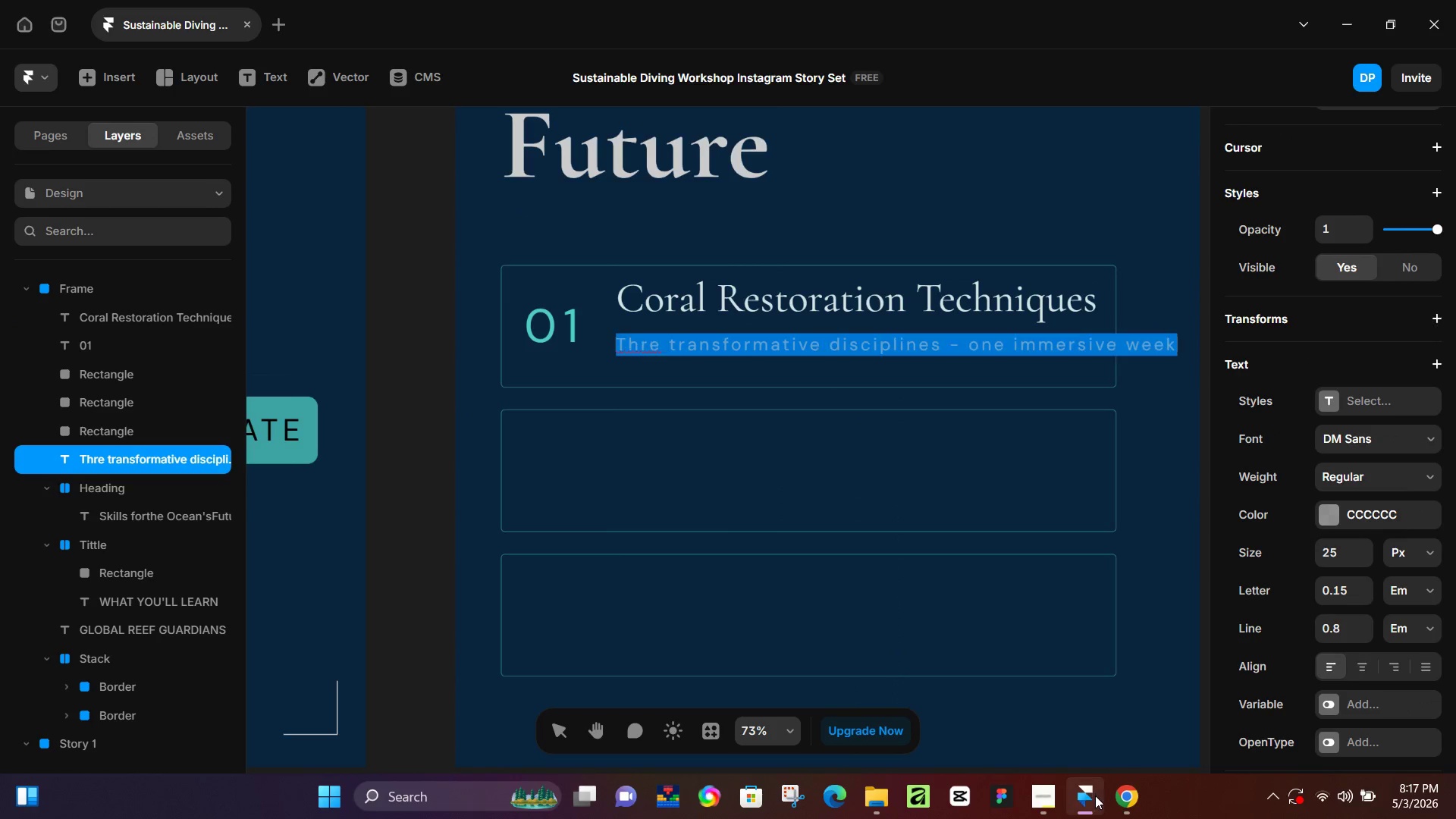 
key(Control+A)
 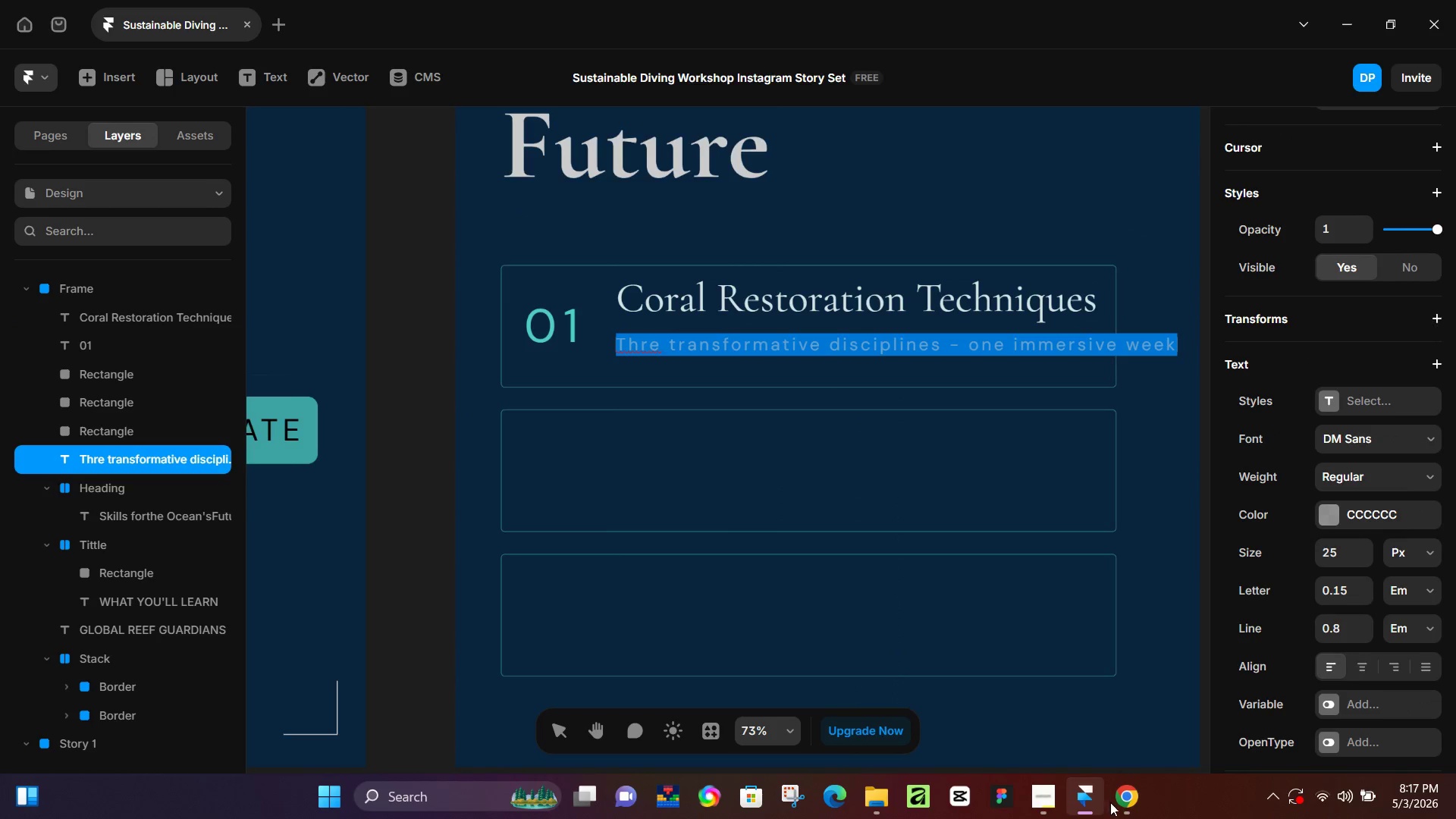 
left_click([1126, 802])
 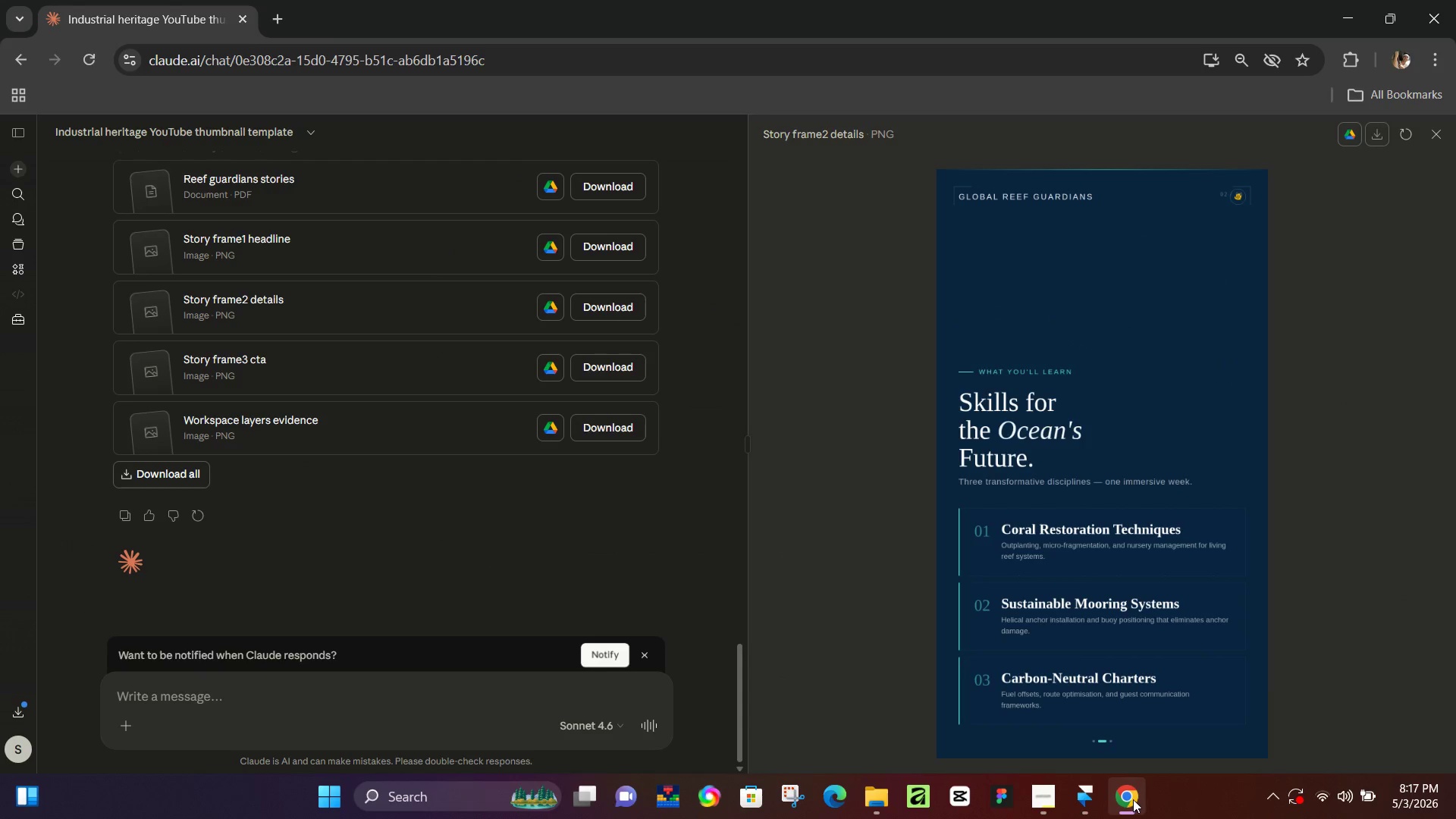 
left_click([1133, 799])
 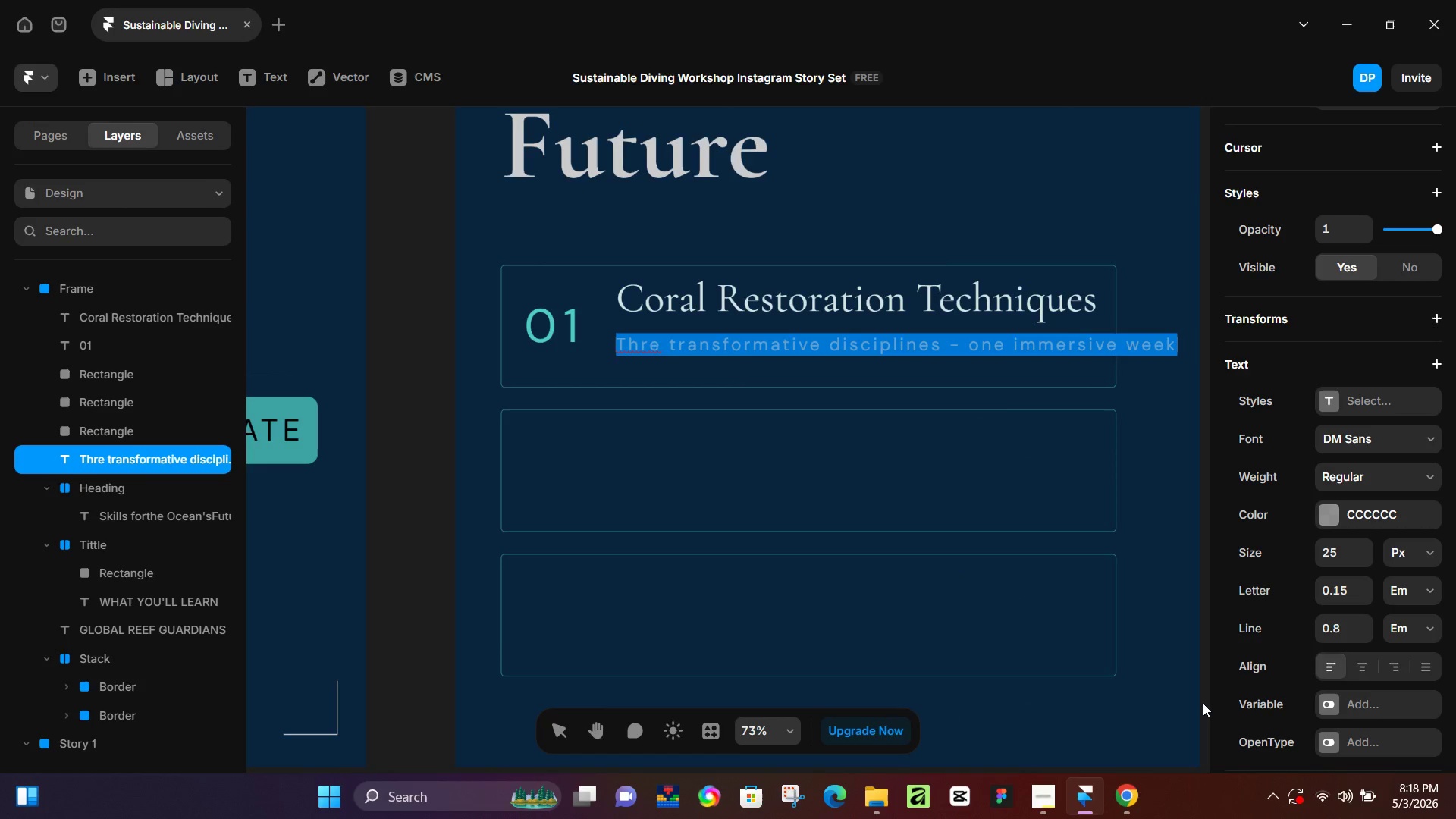 
type(Out)
 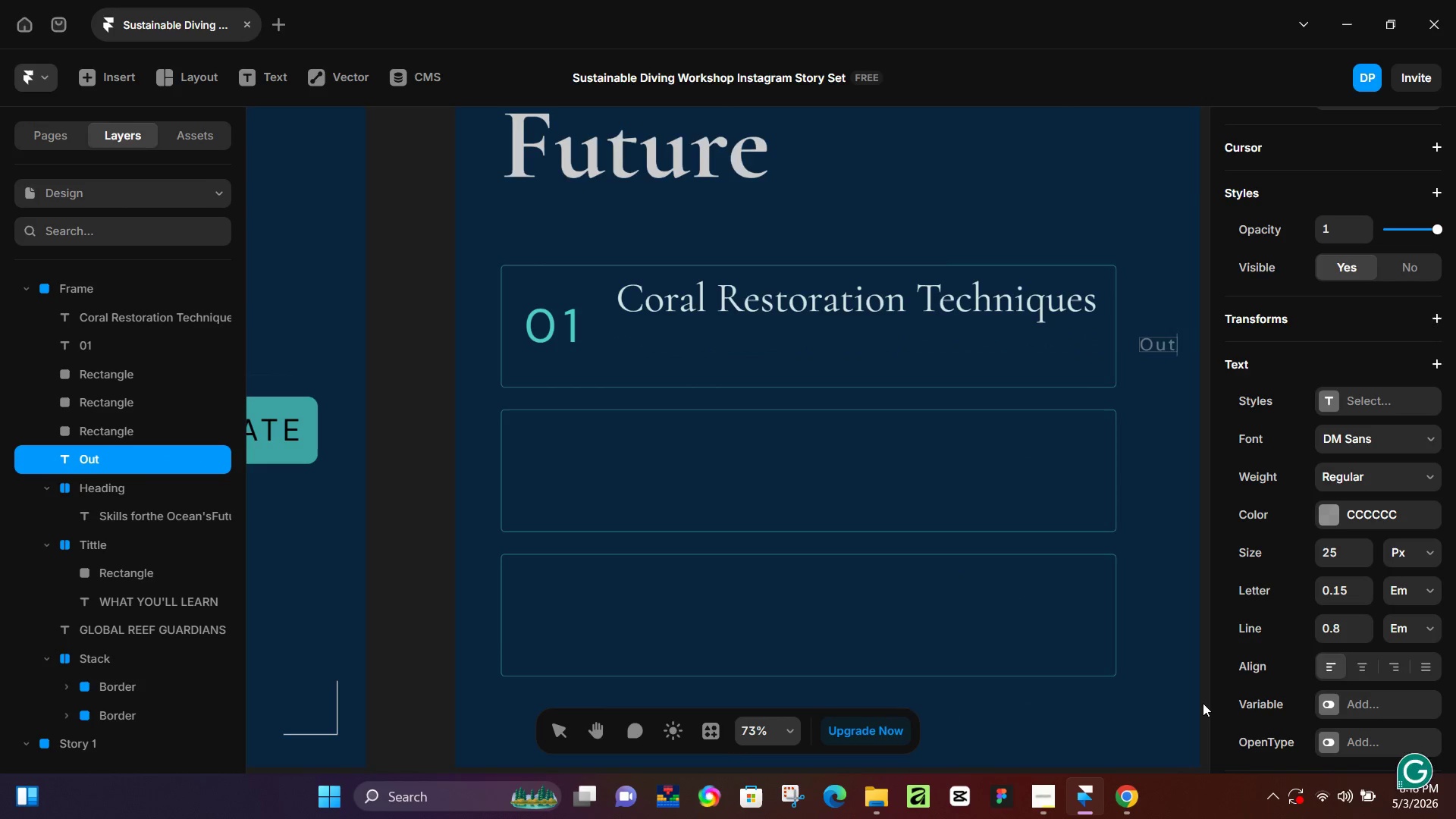 
type(pla)
key(Backspace)
key(Backspace)
 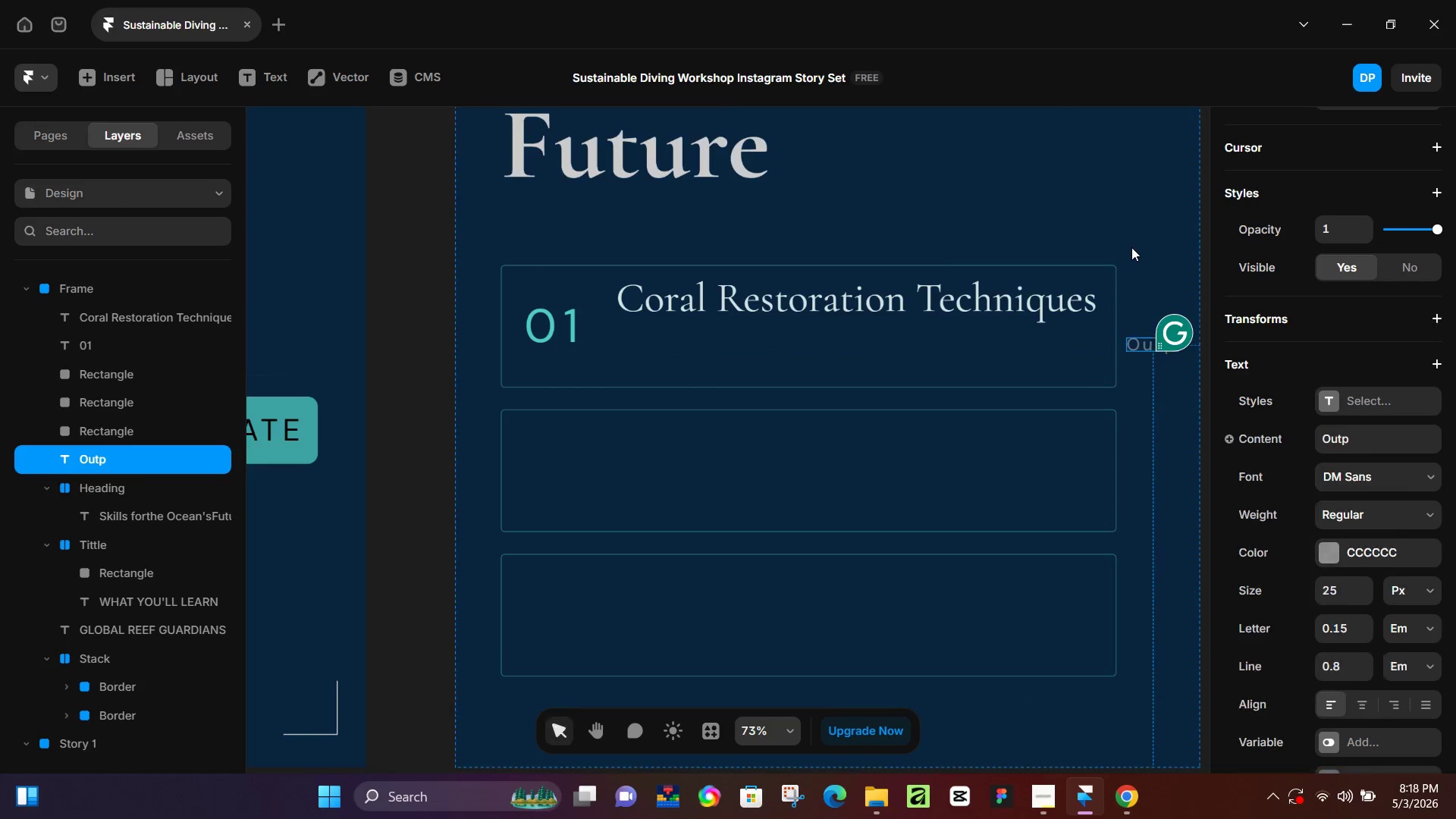 
left_click_drag(start_coordinate=[1145, 344], to_coordinate=[634, 337])
 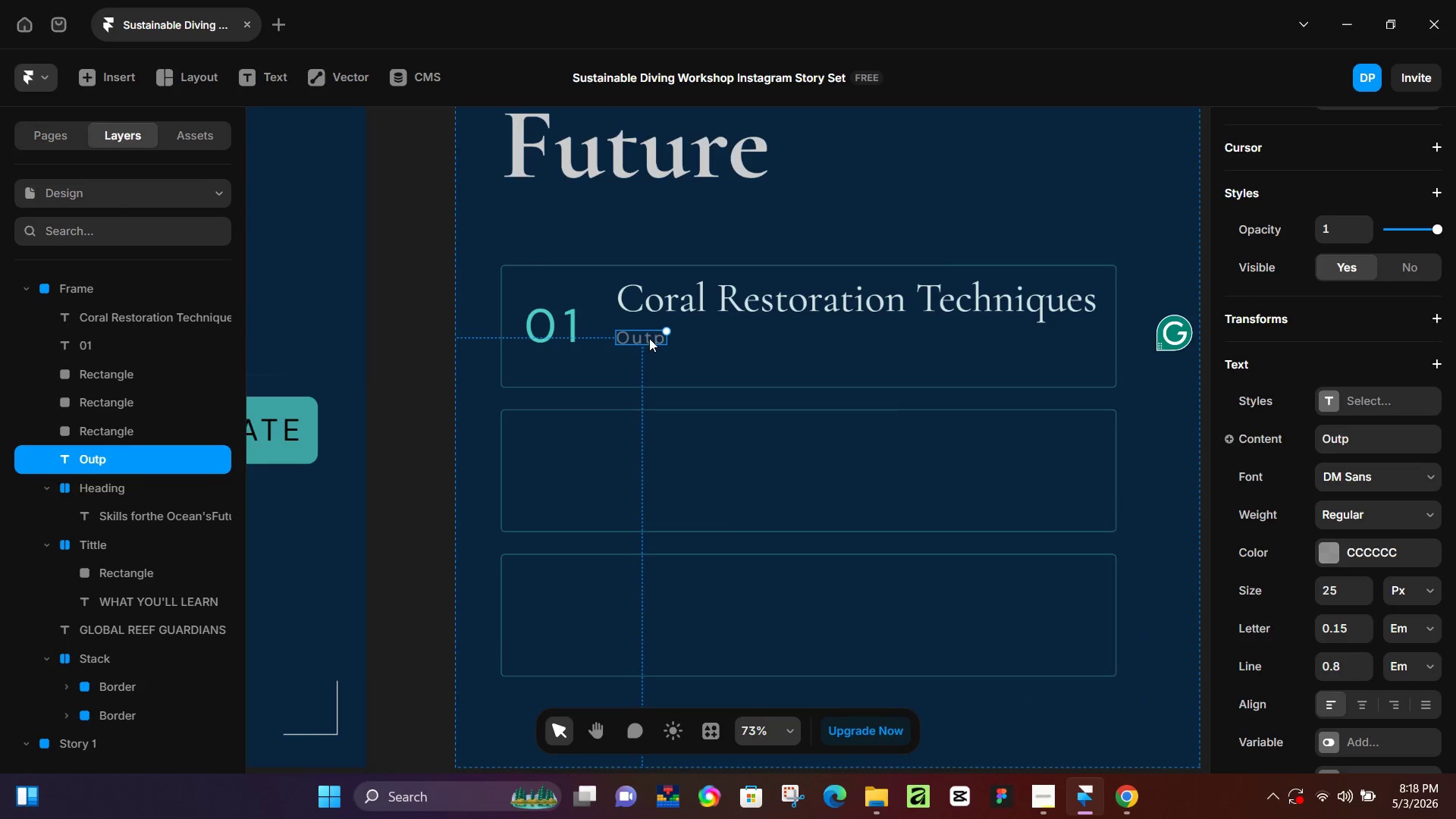 
double_click([650, 337])
 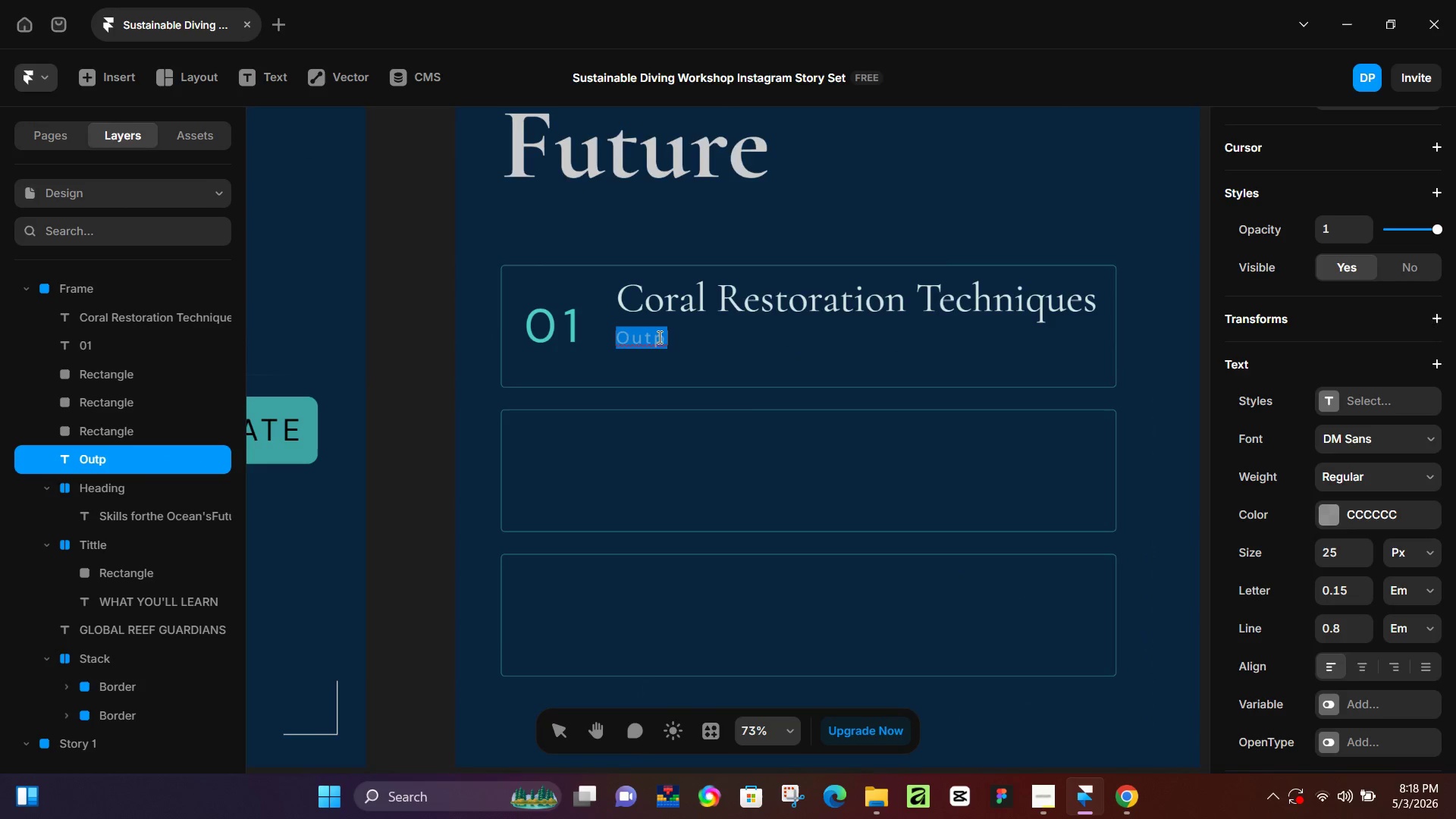 
triple_click([658, 336])
 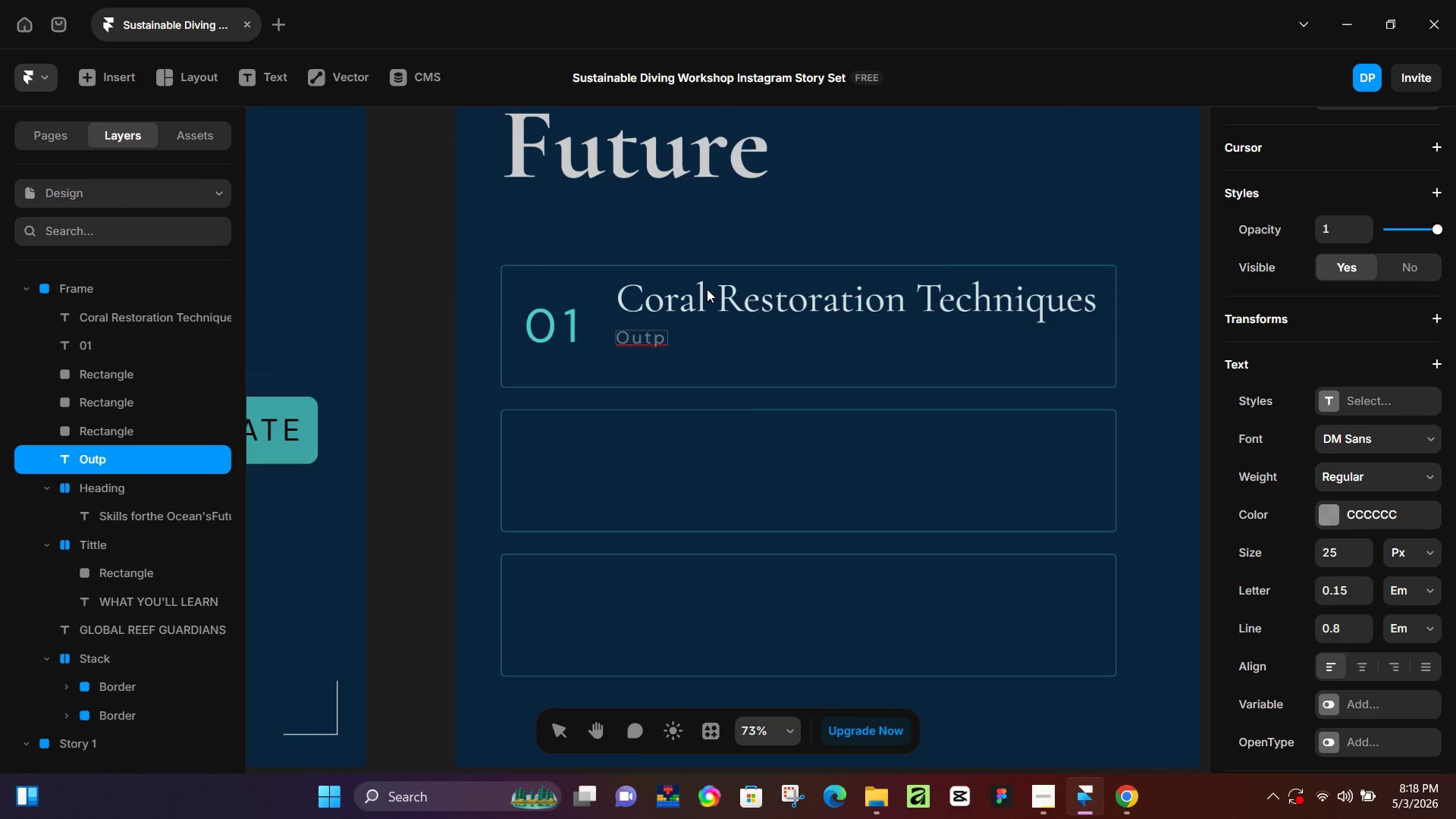 
key(ArrowRight)
 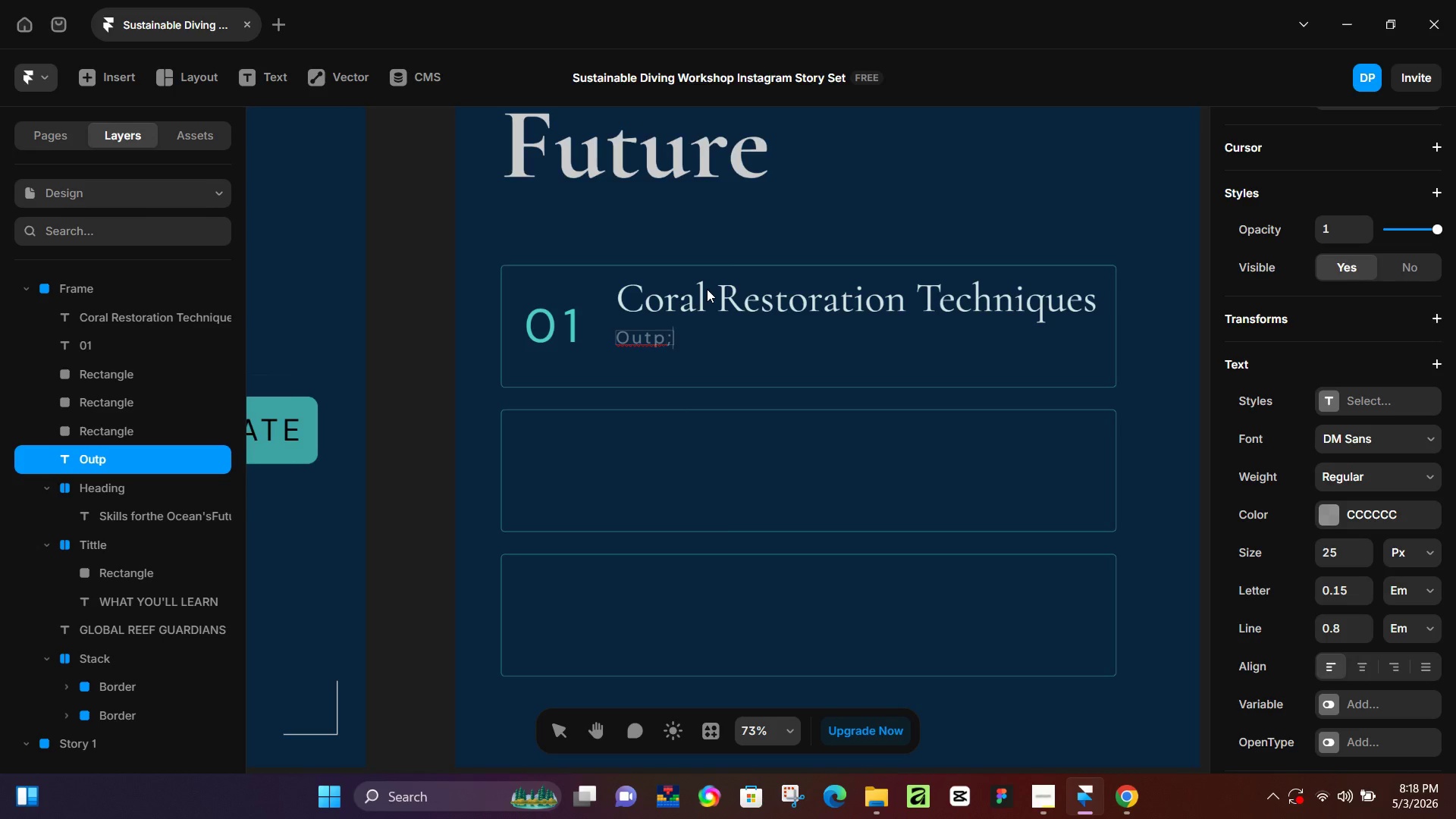 
key(Semicolon)
 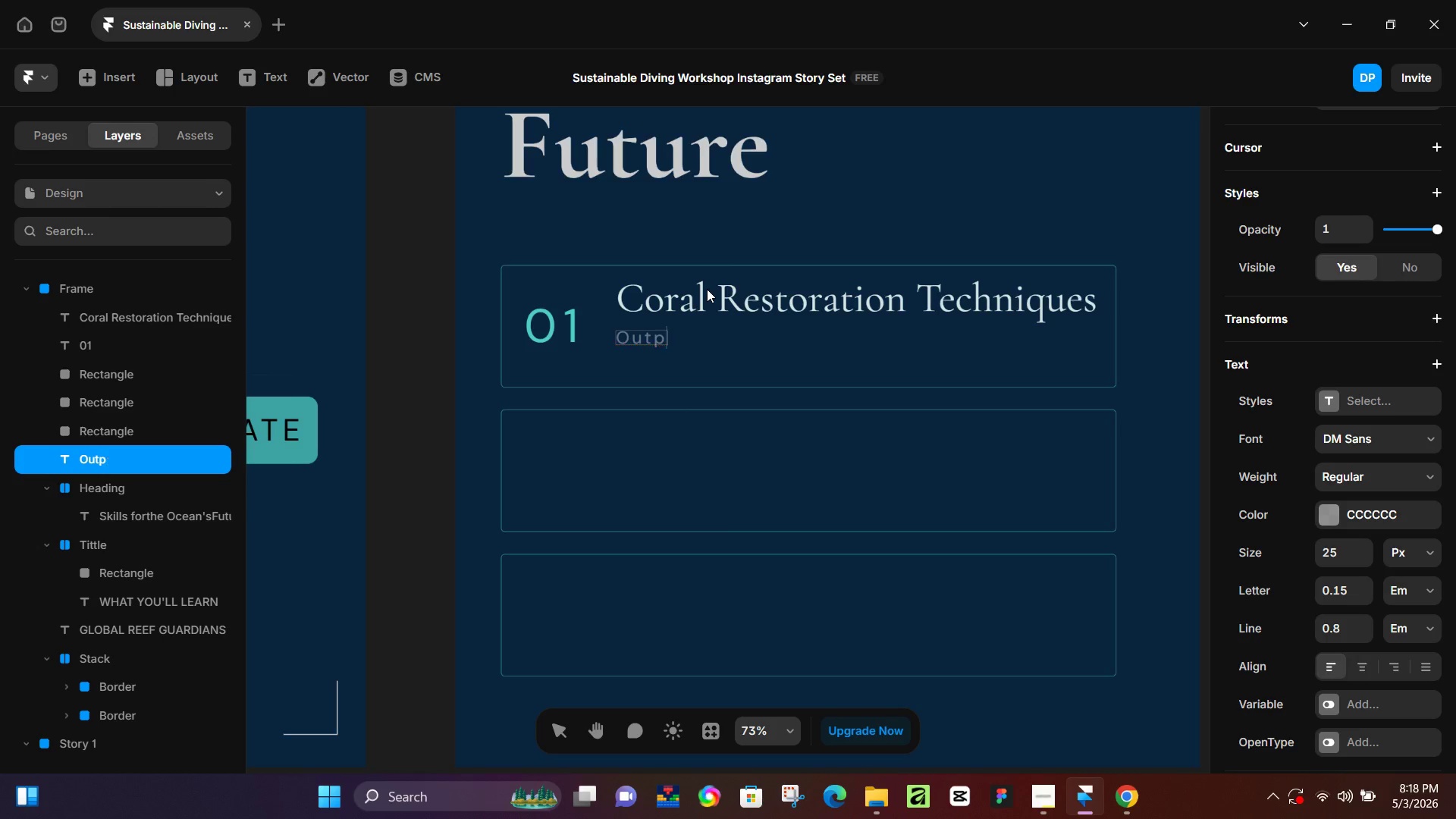 
key(Backspace)
type(lanting )
 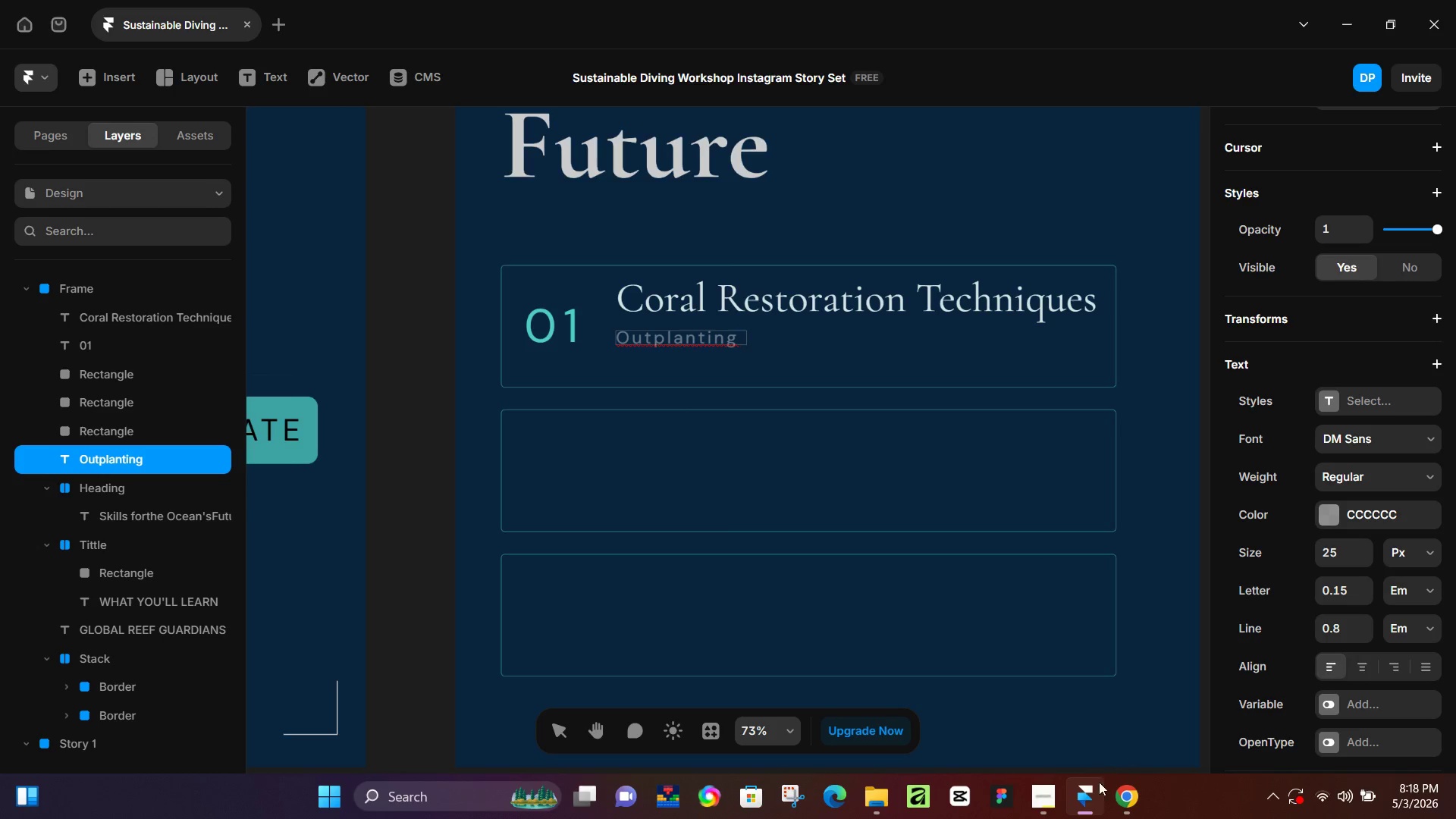 
left_click([1112, 790])
 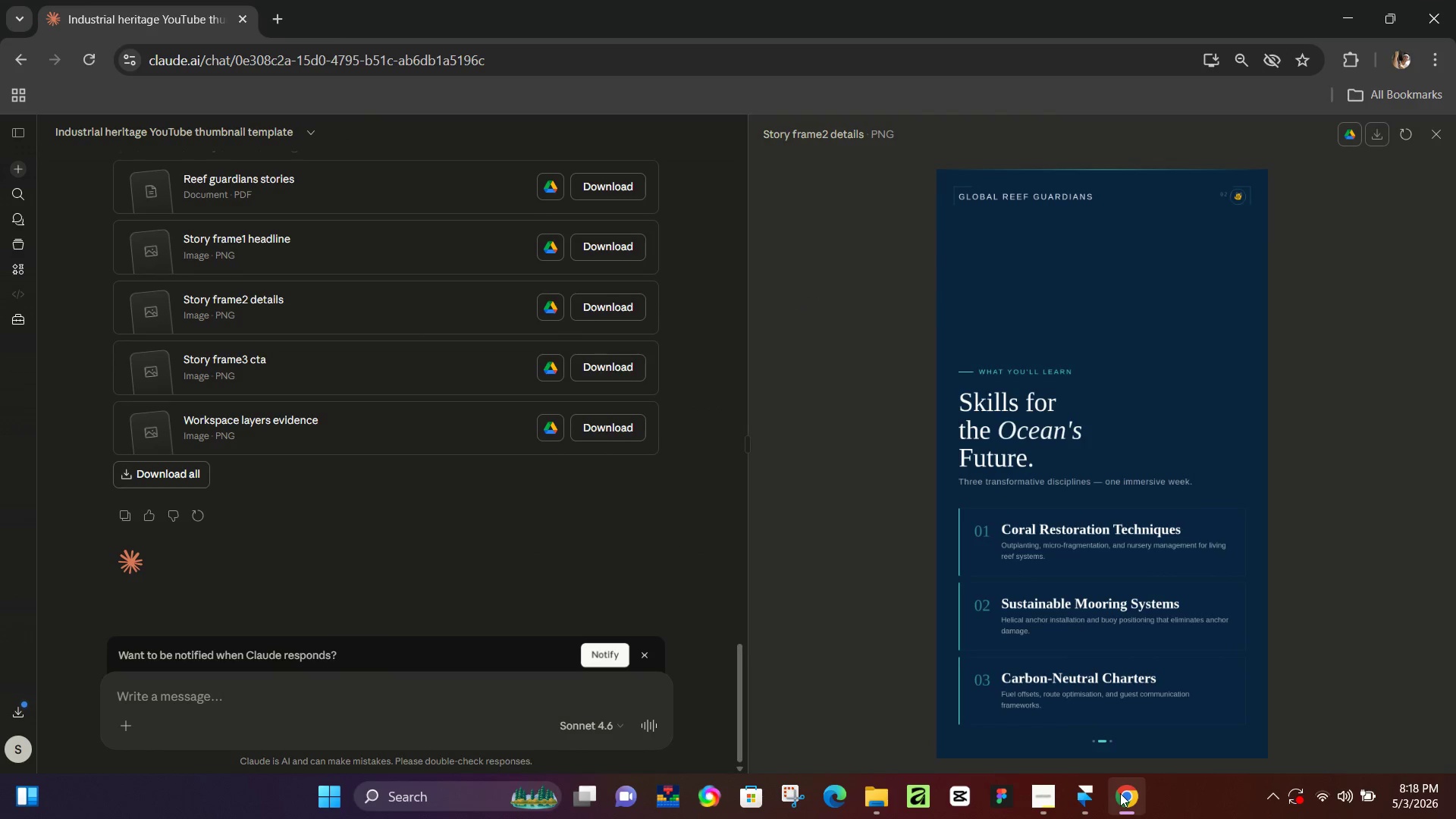 
left_click([1120, 793])
 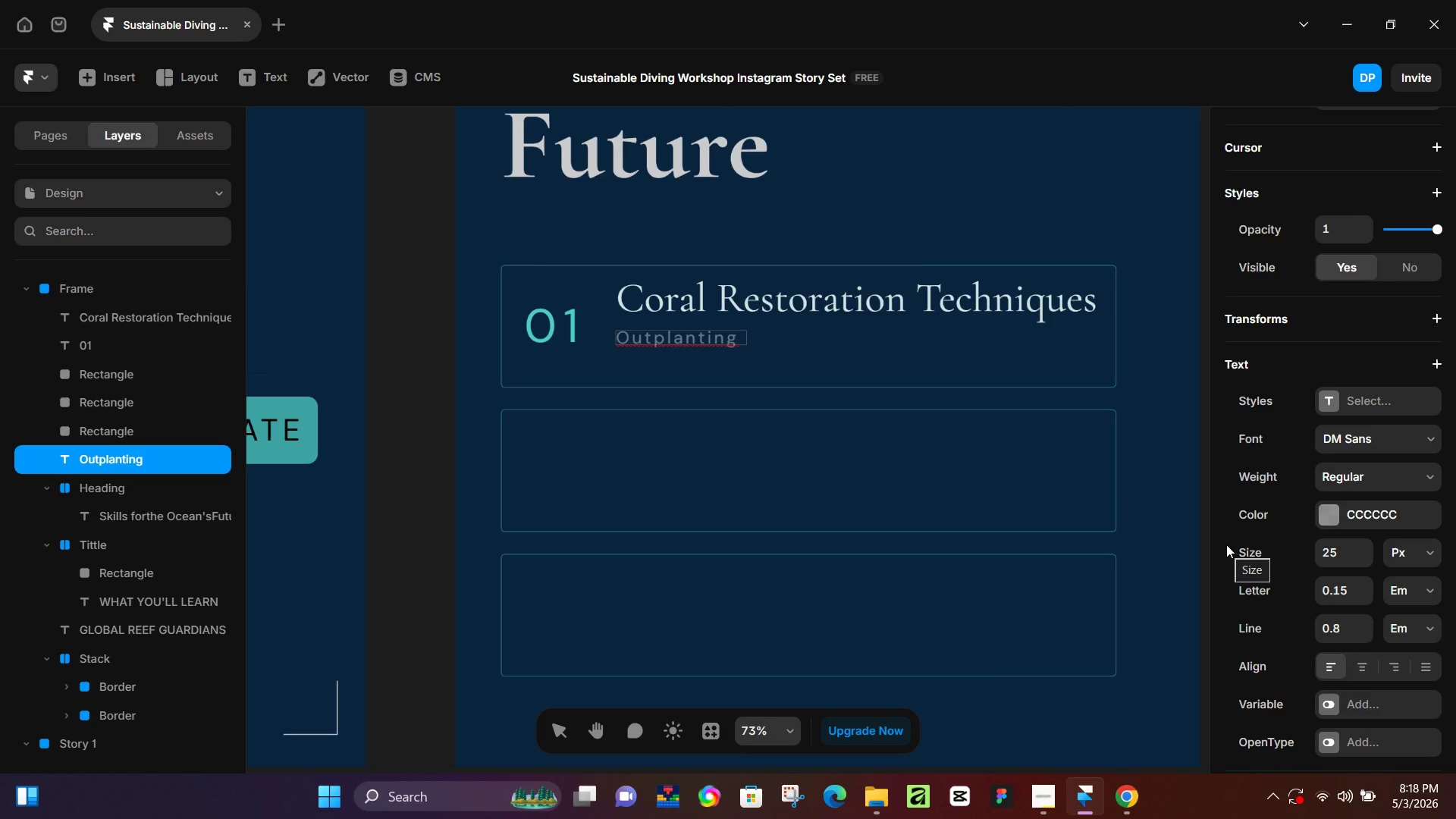 
key(Backspace)
 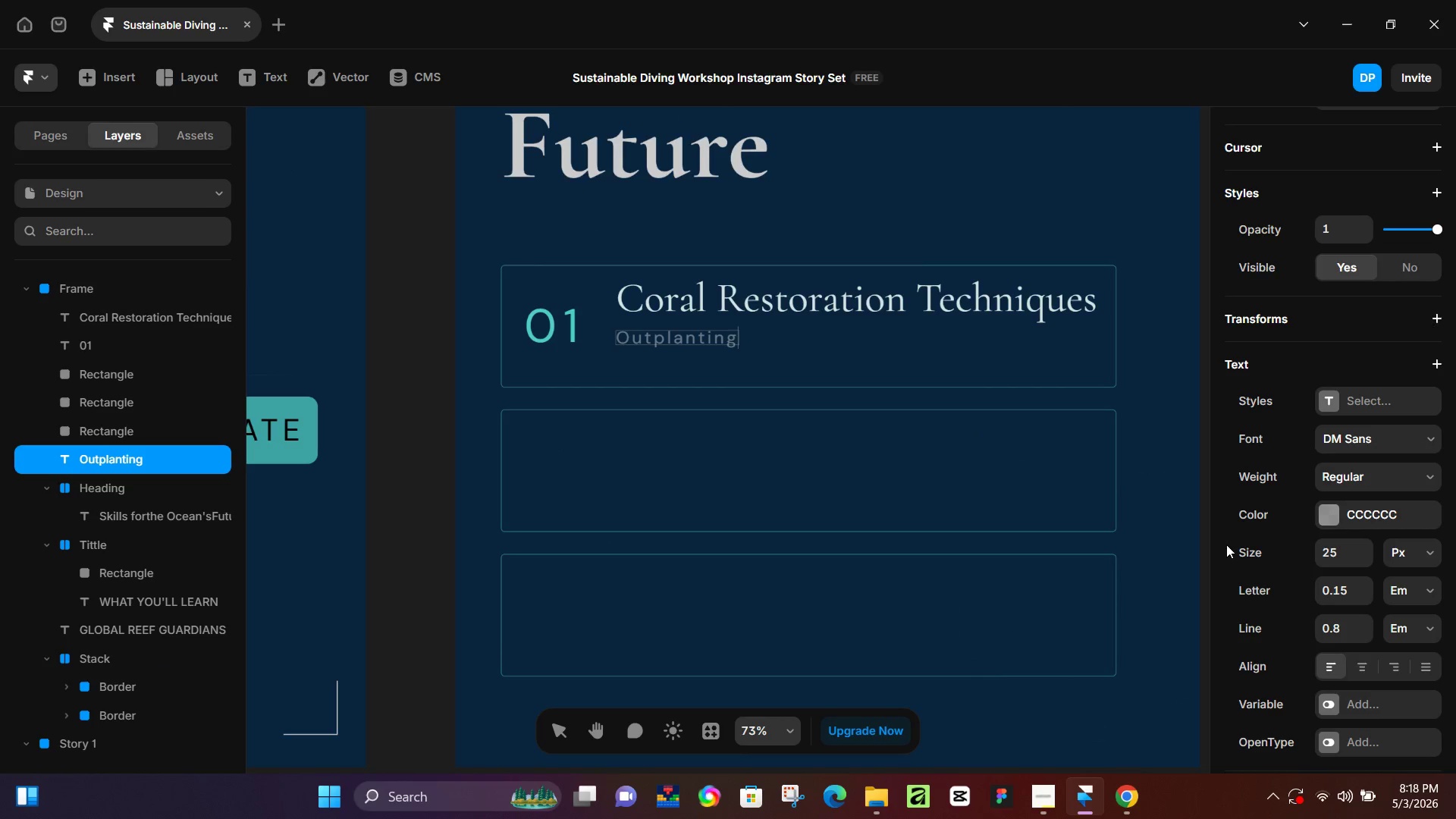 
type(, micro fram)
key(Backspace)
type(gmentation )
 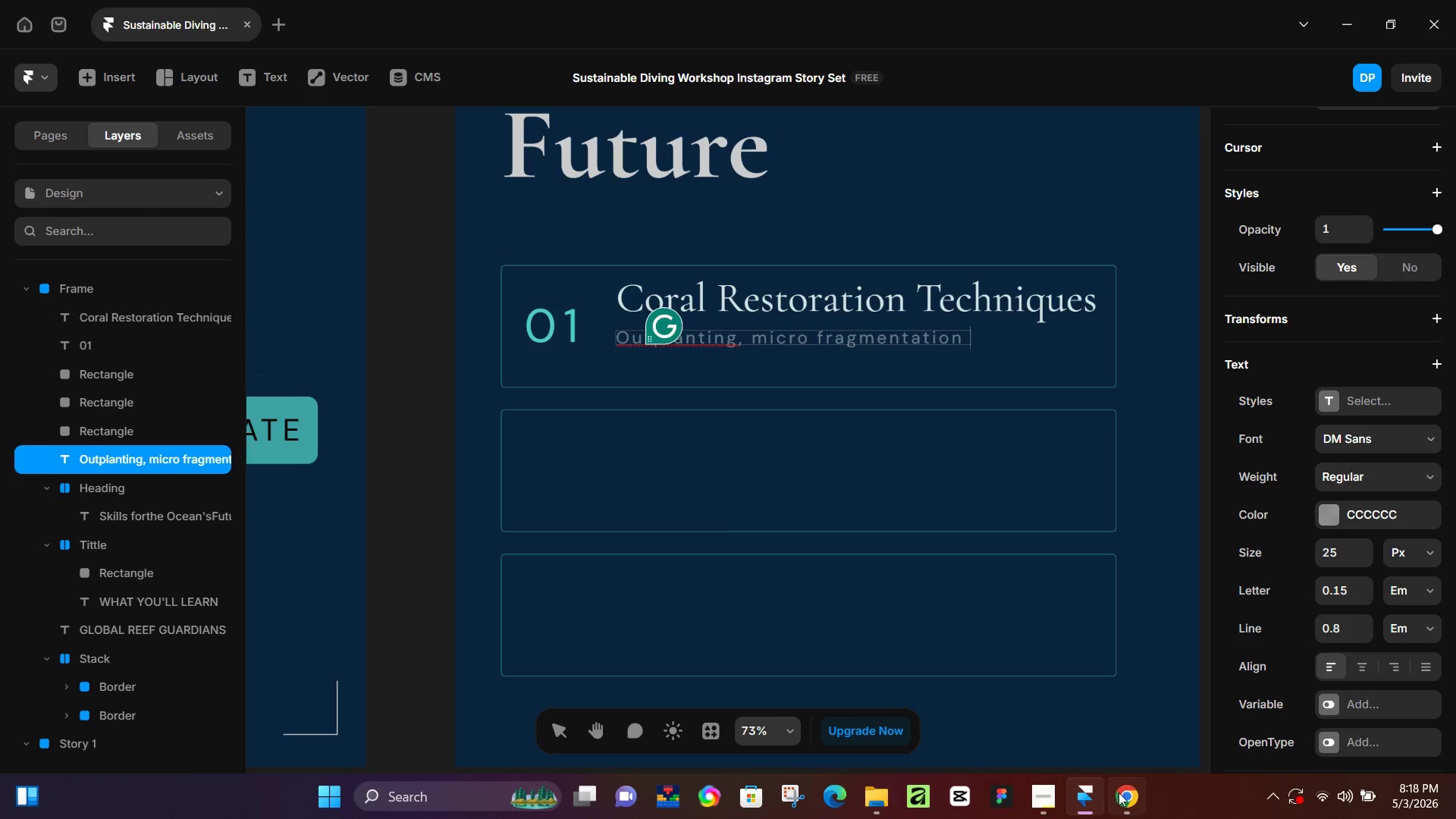 
left_click([1119, 792])
 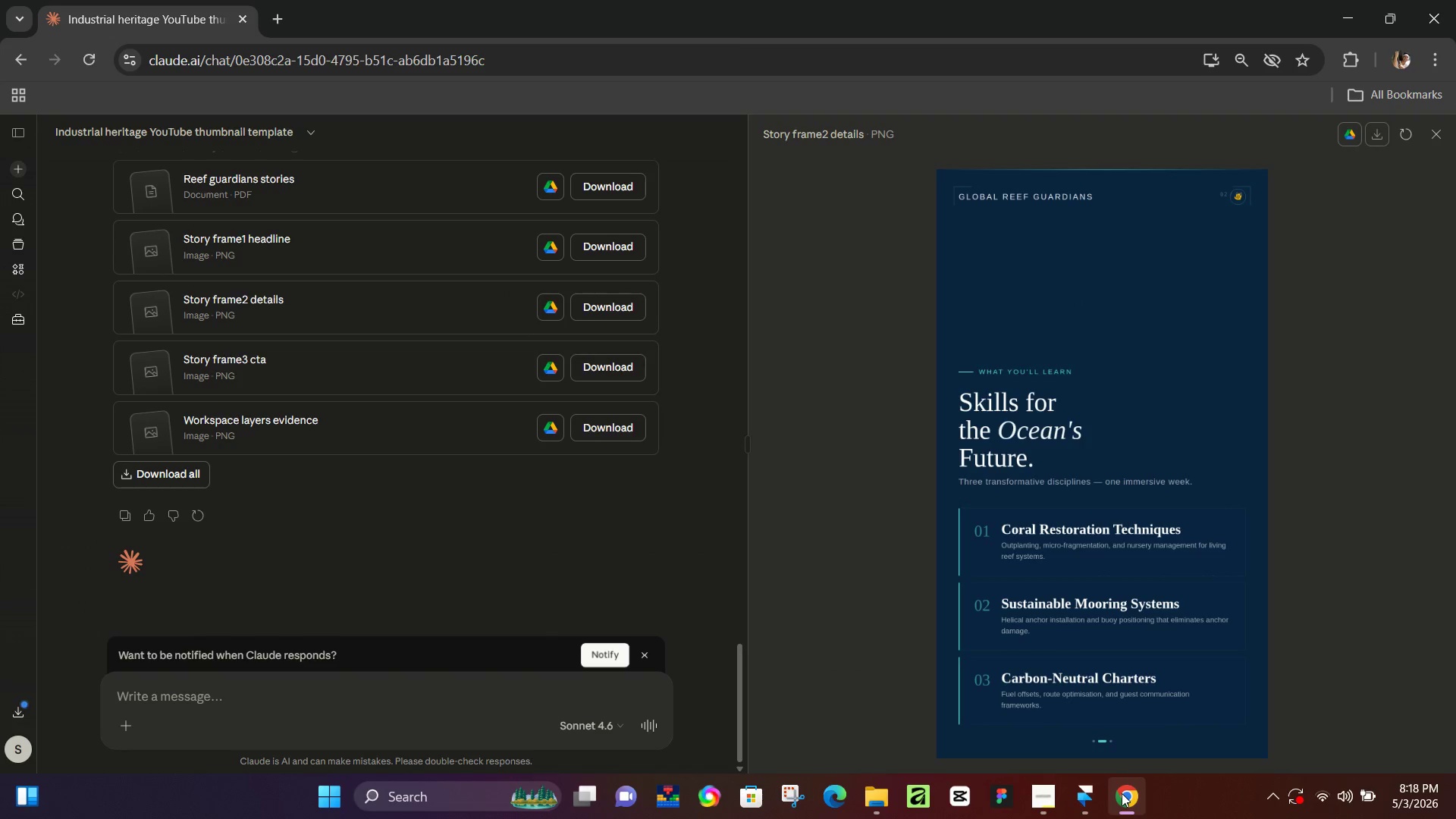 
left_click([1122, 793])
 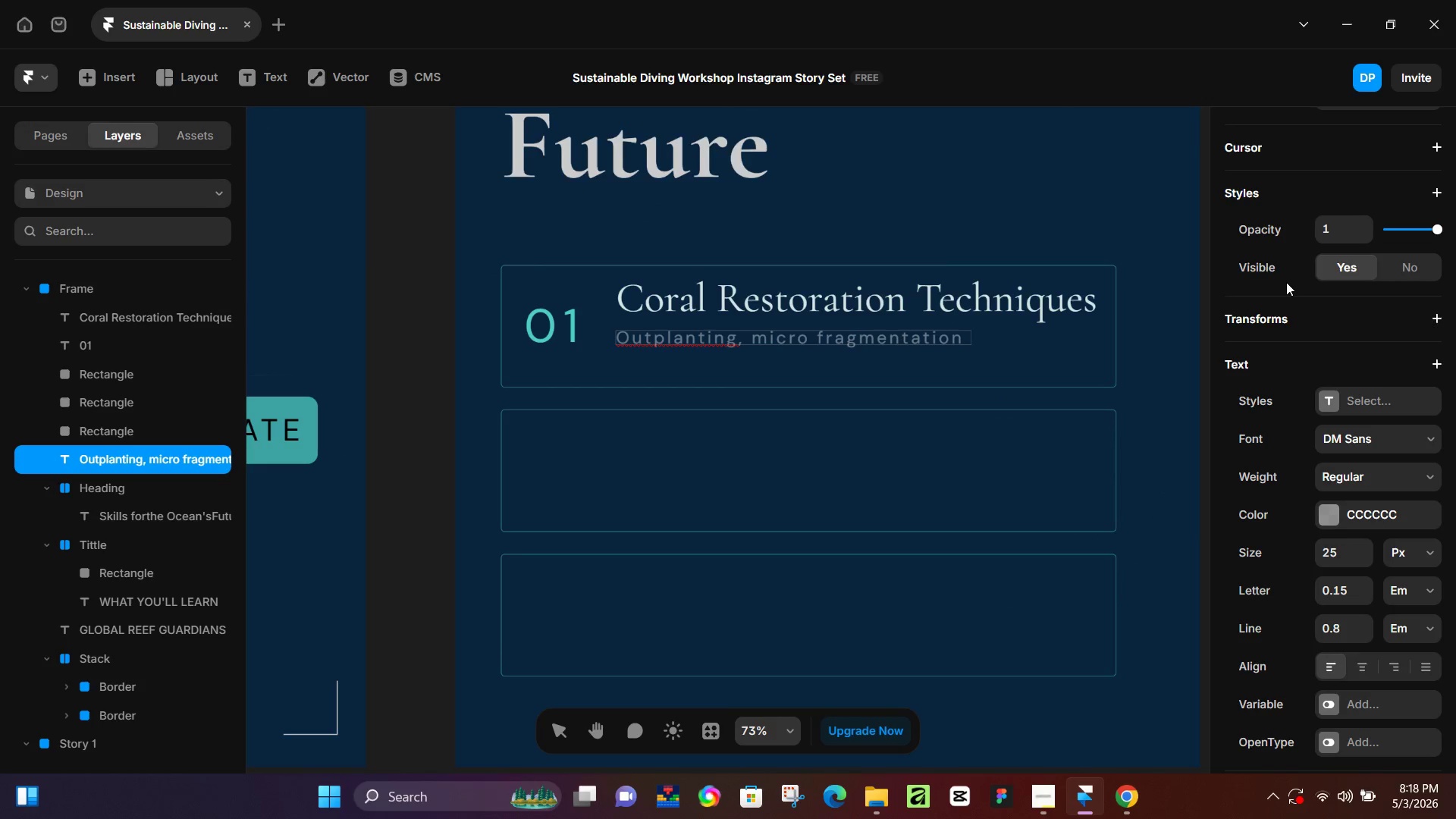 
key(Backspace)
 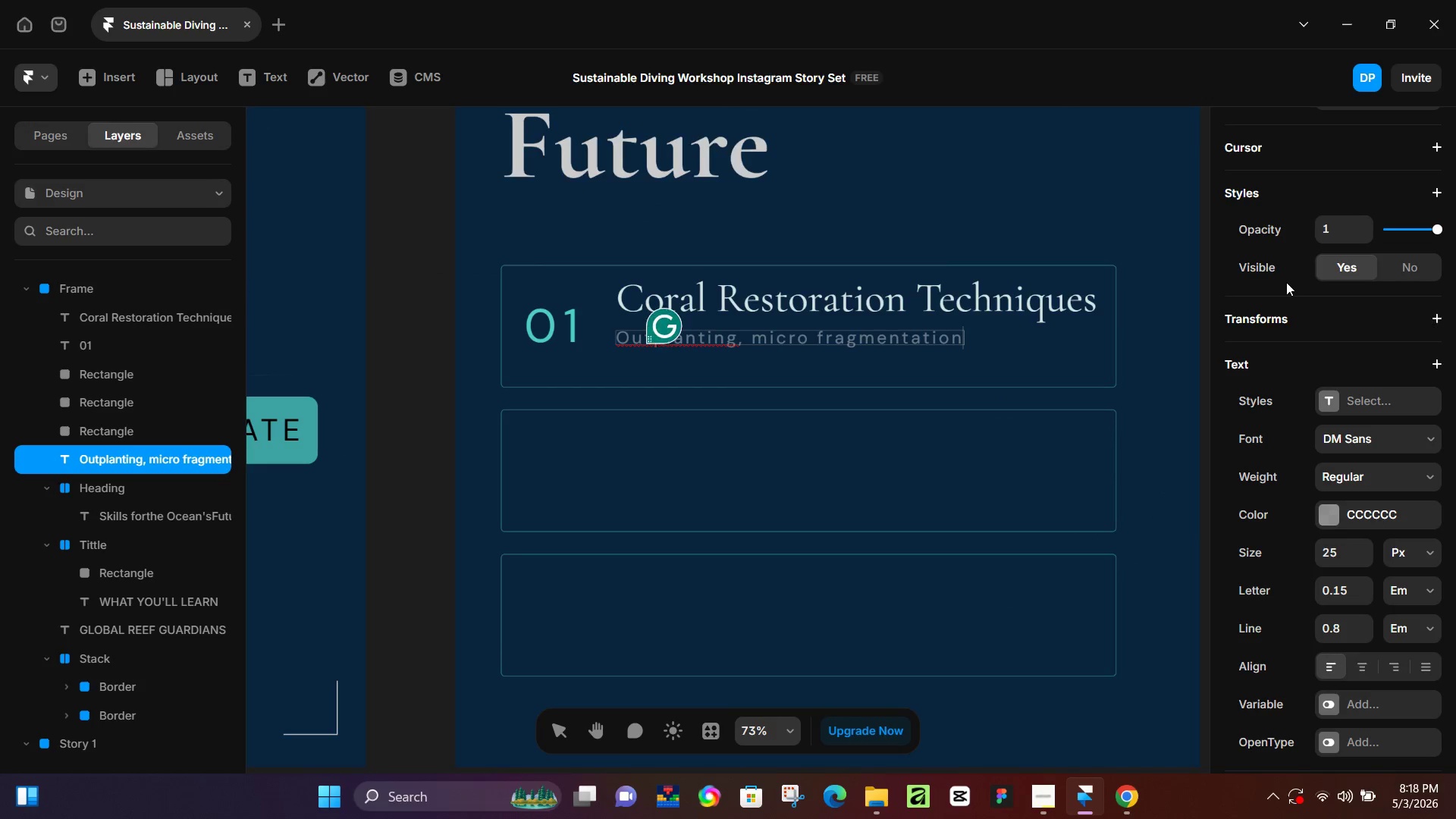 
key(Comma)
 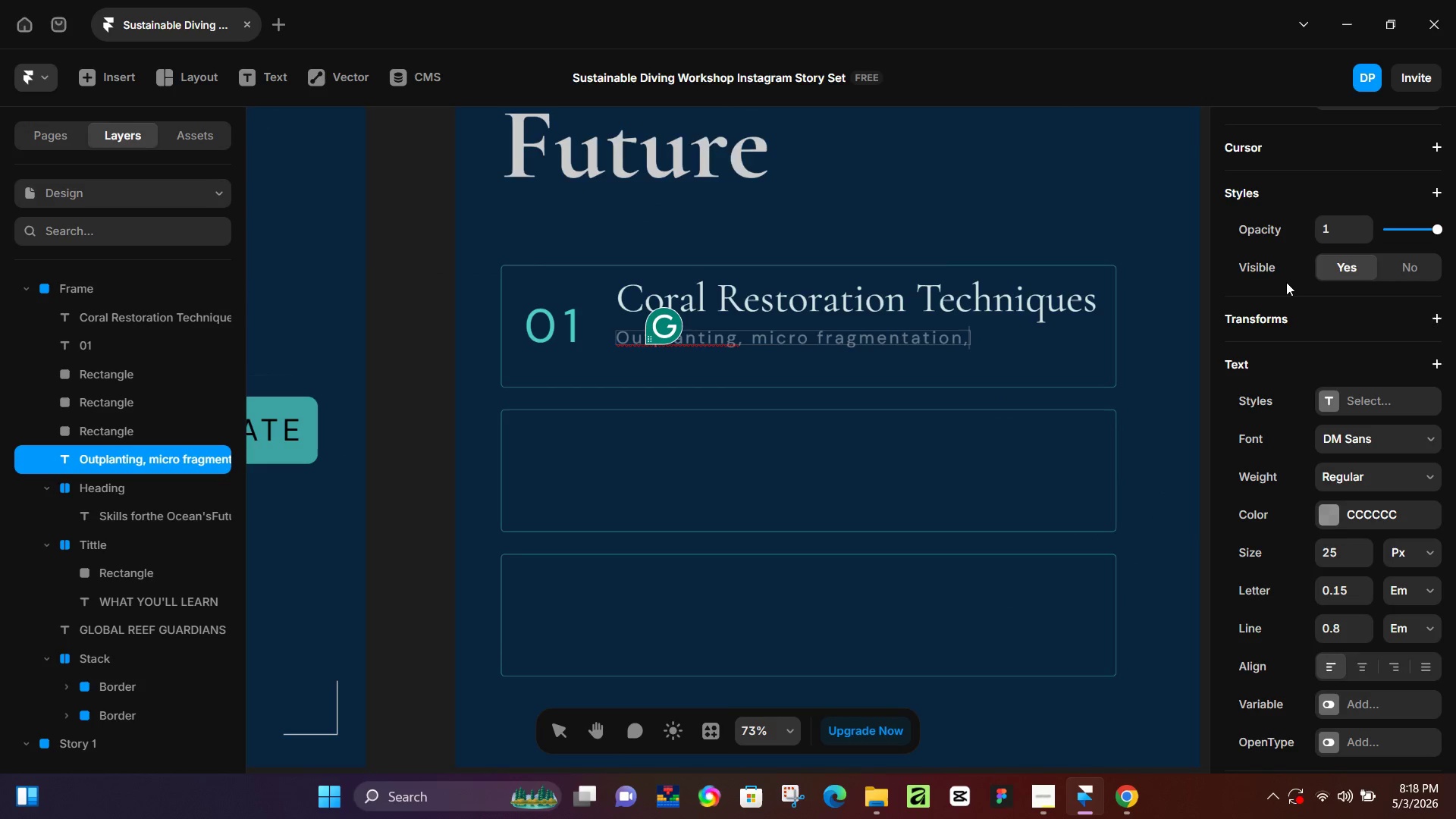 
key(Space)
 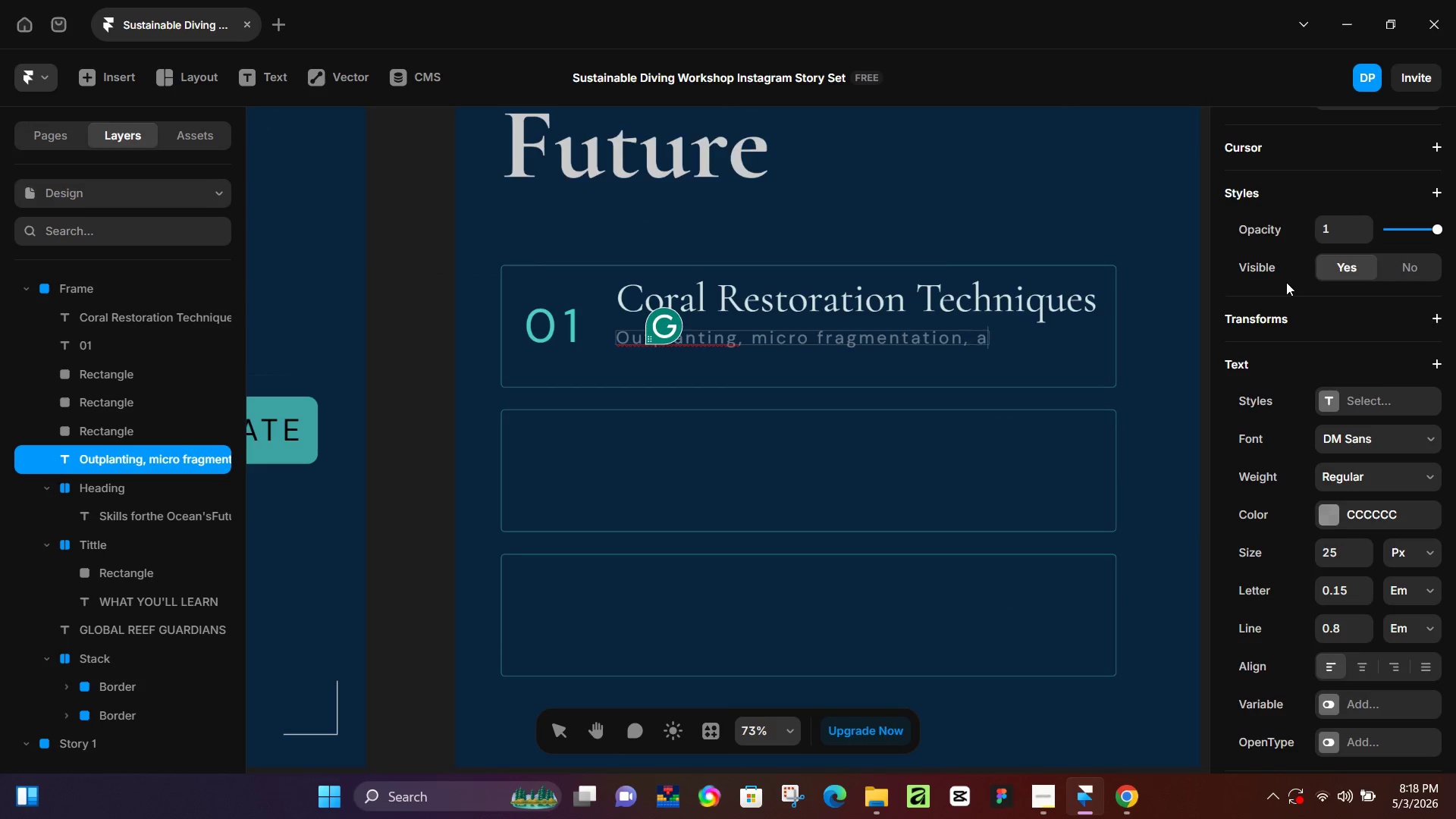 
key(A)
 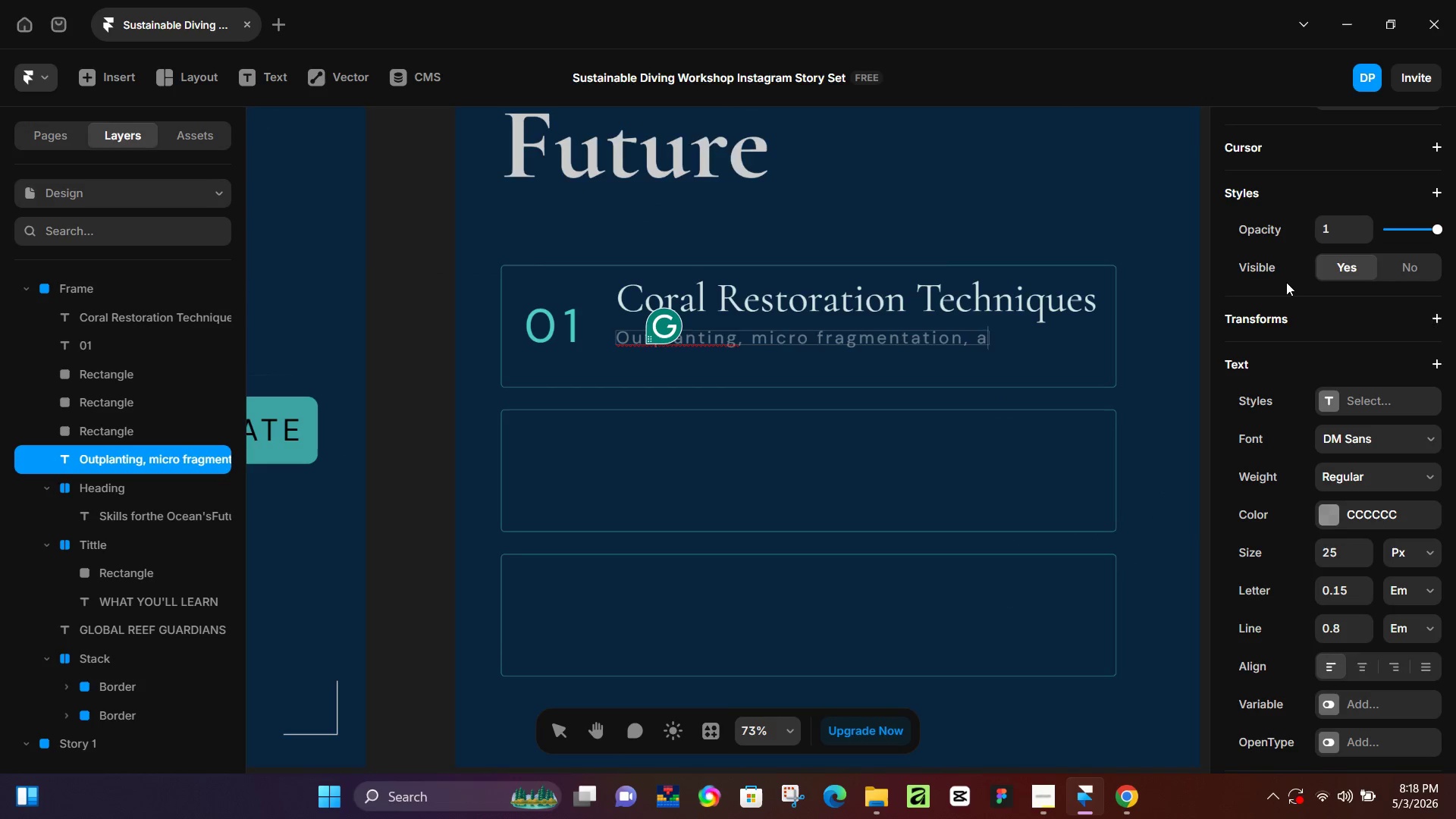 
type(nd nursery management)
 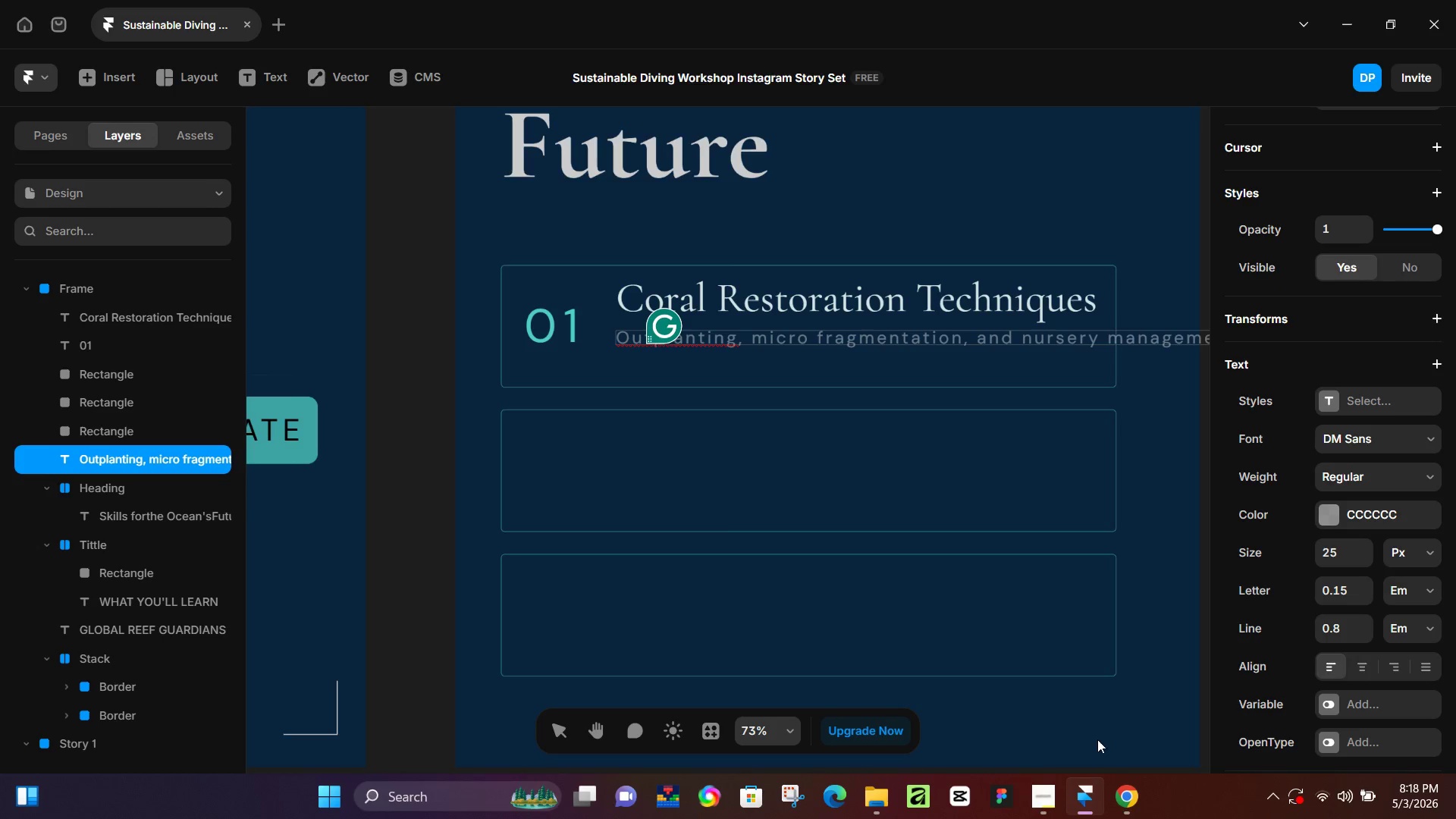 
left_click([1139, 792])
 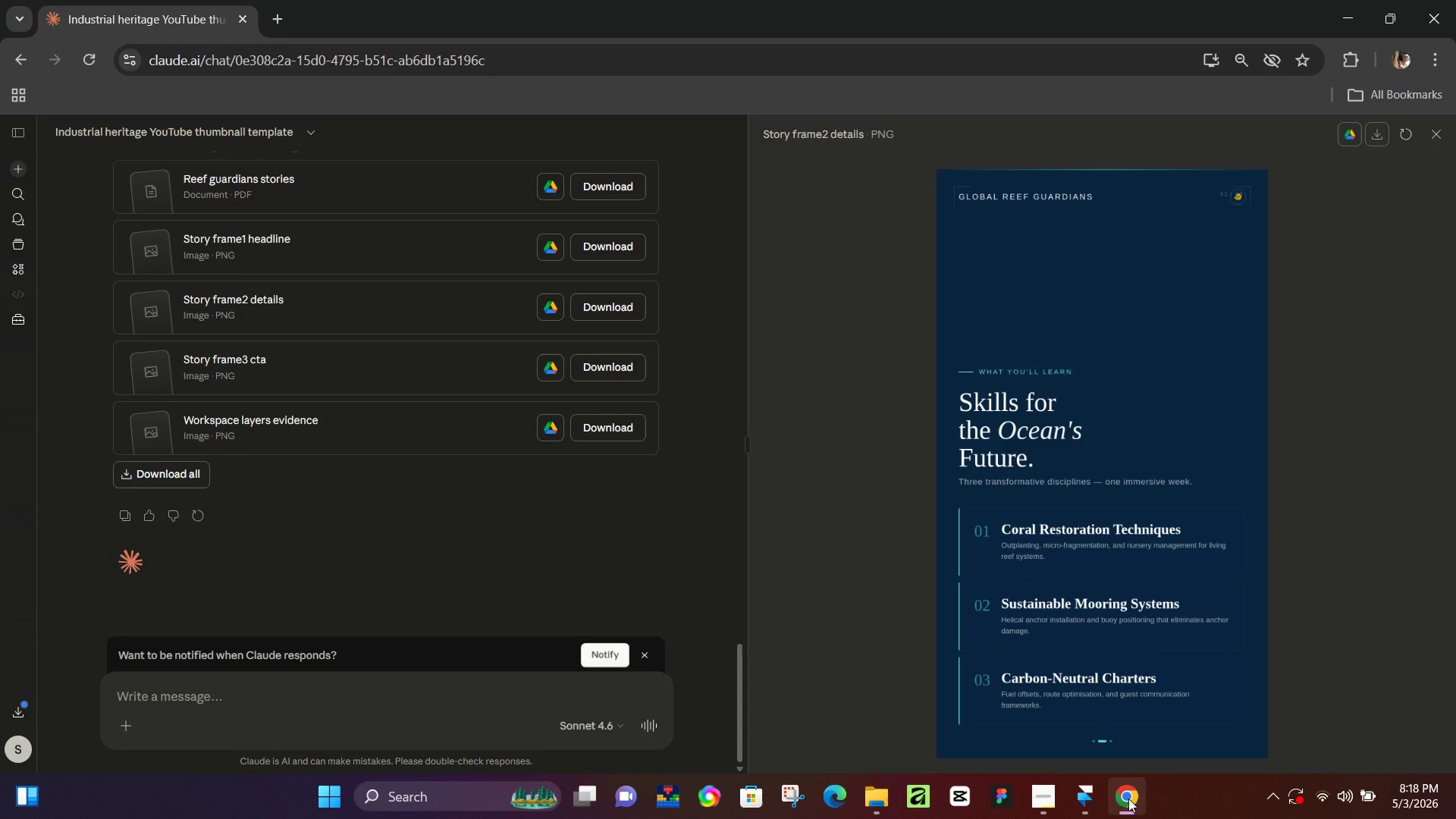 
left_click([1087, 805])